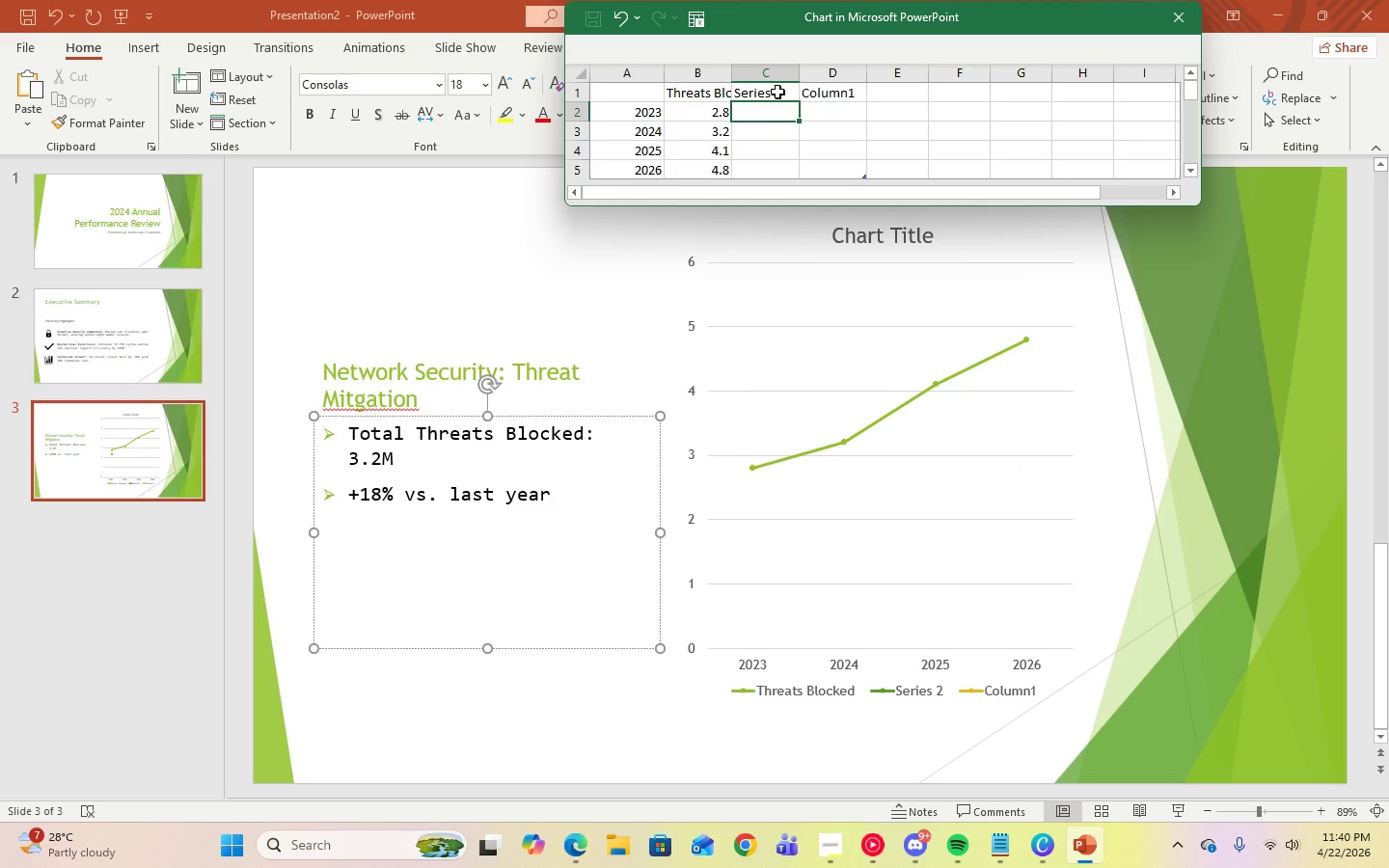 
left_click([777, 92])
 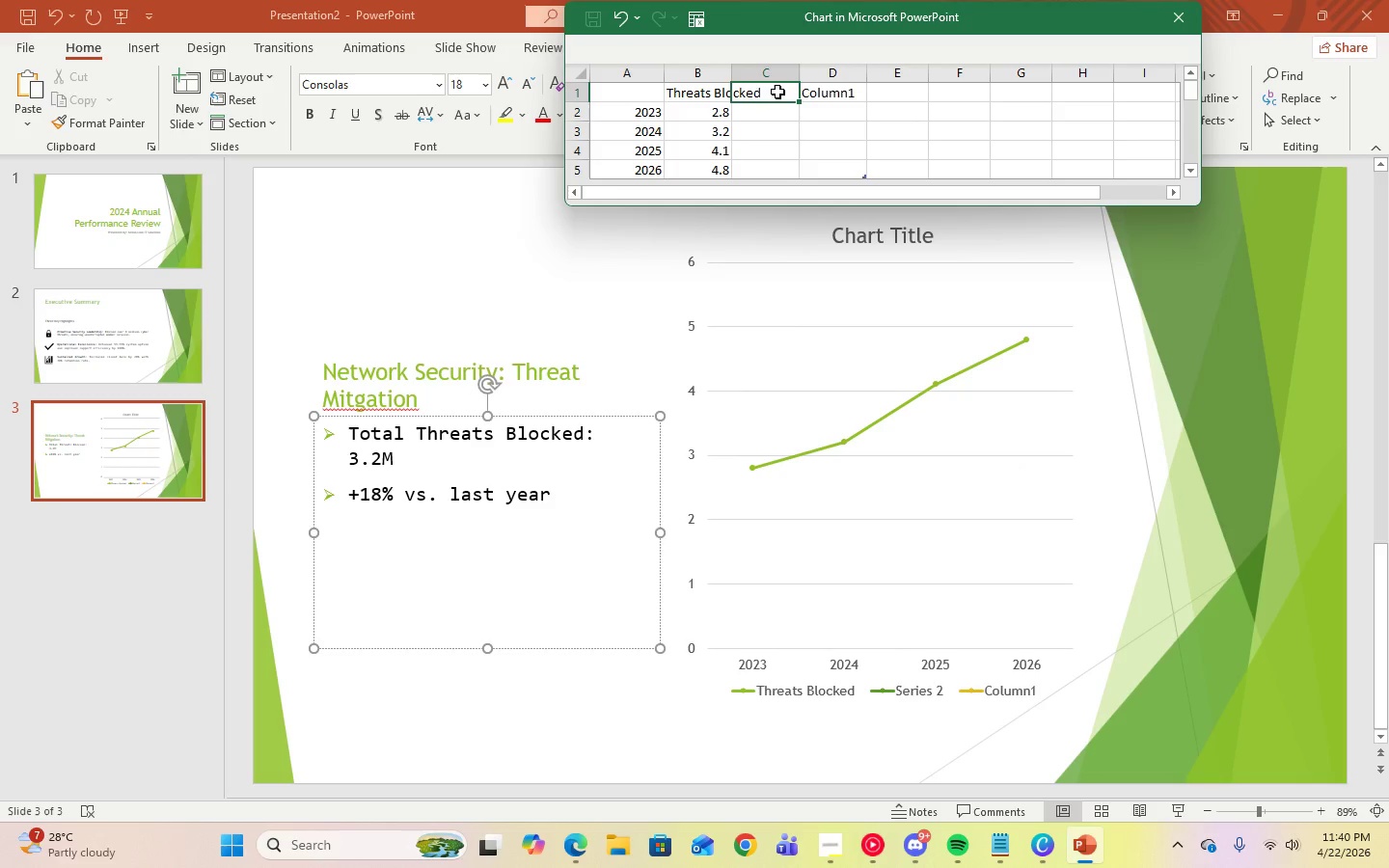 
key(Delete)
 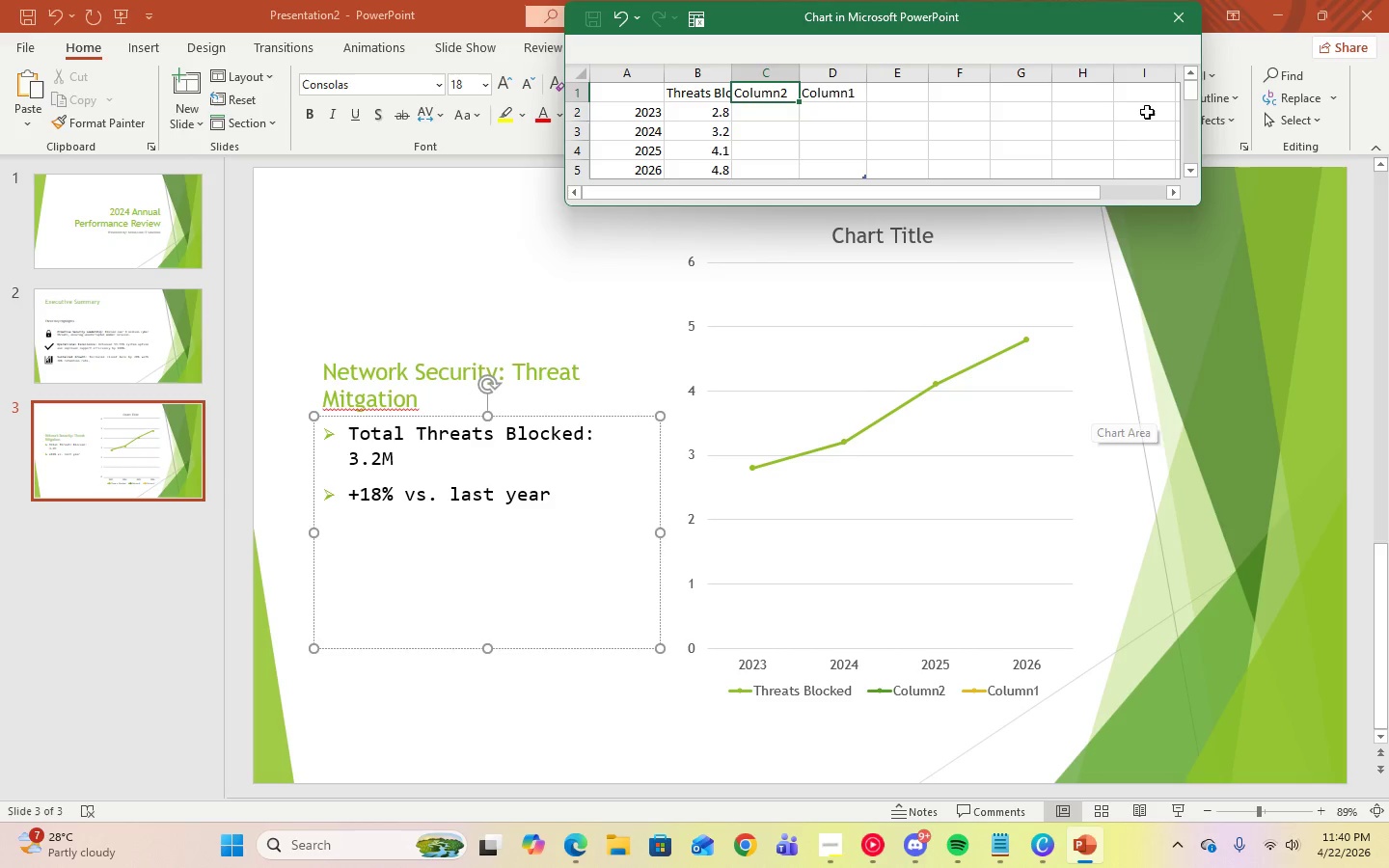 
left_click([1171, 27])
 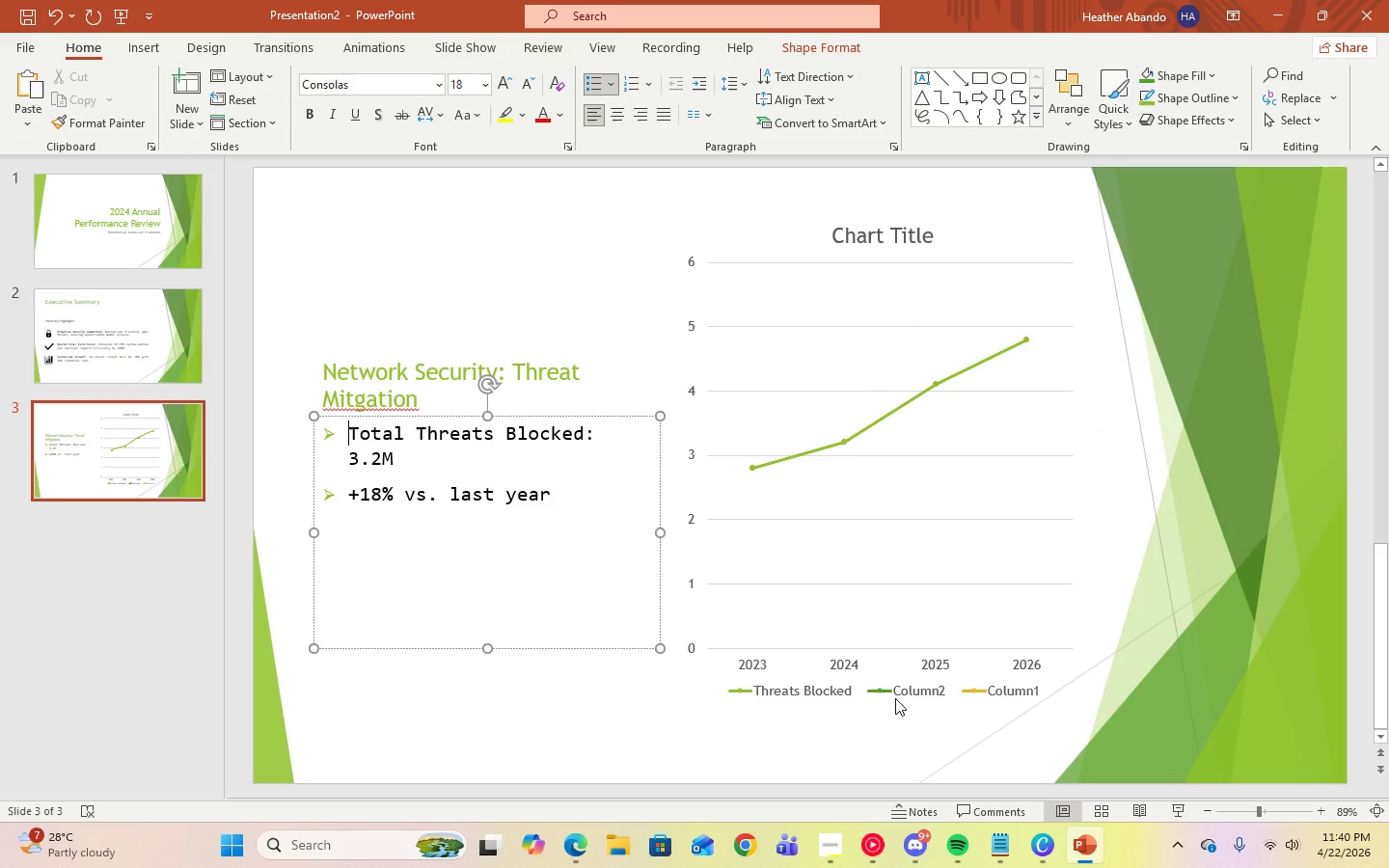 
left_click([903, 690])
 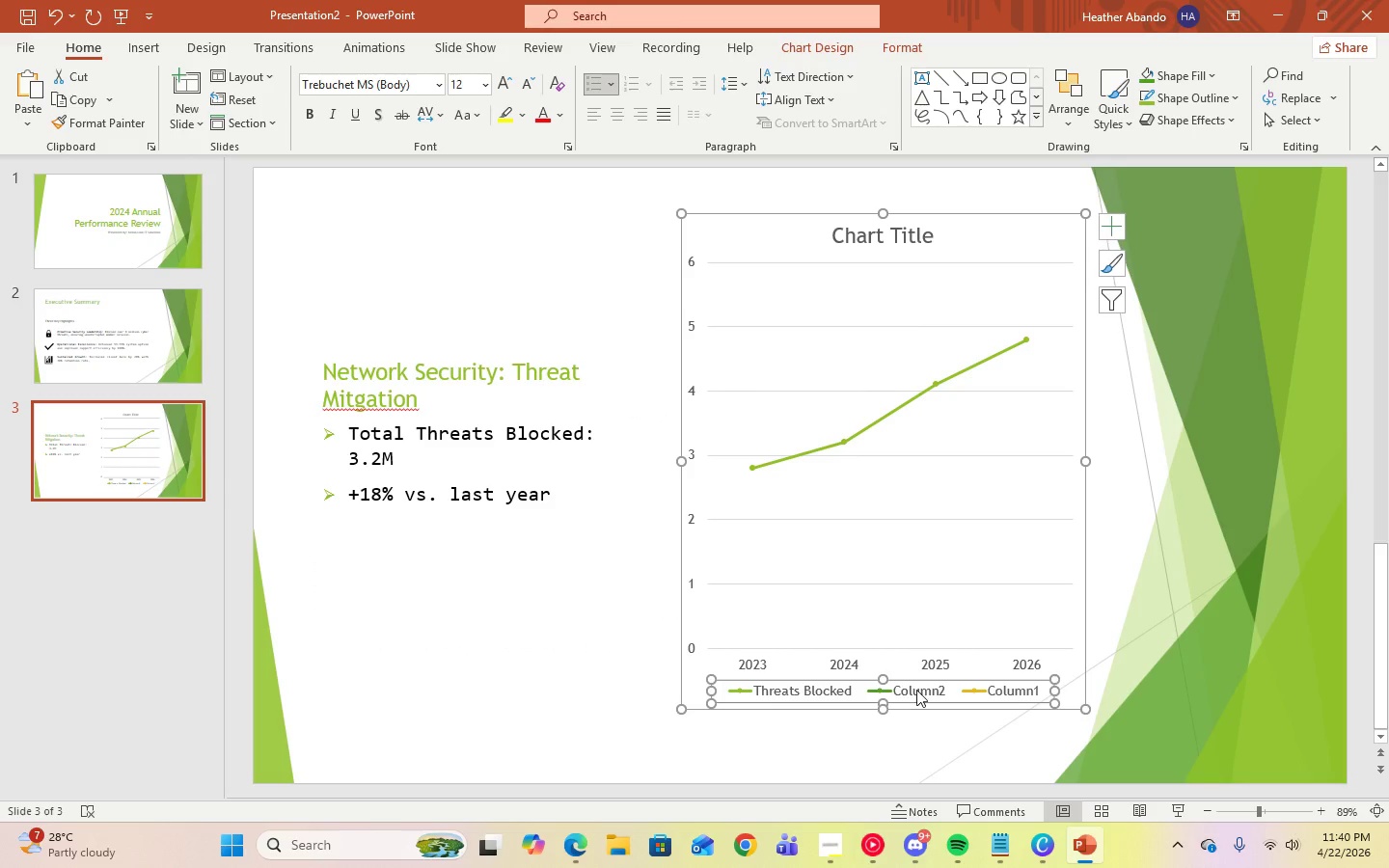 
left_click([917, 690])
 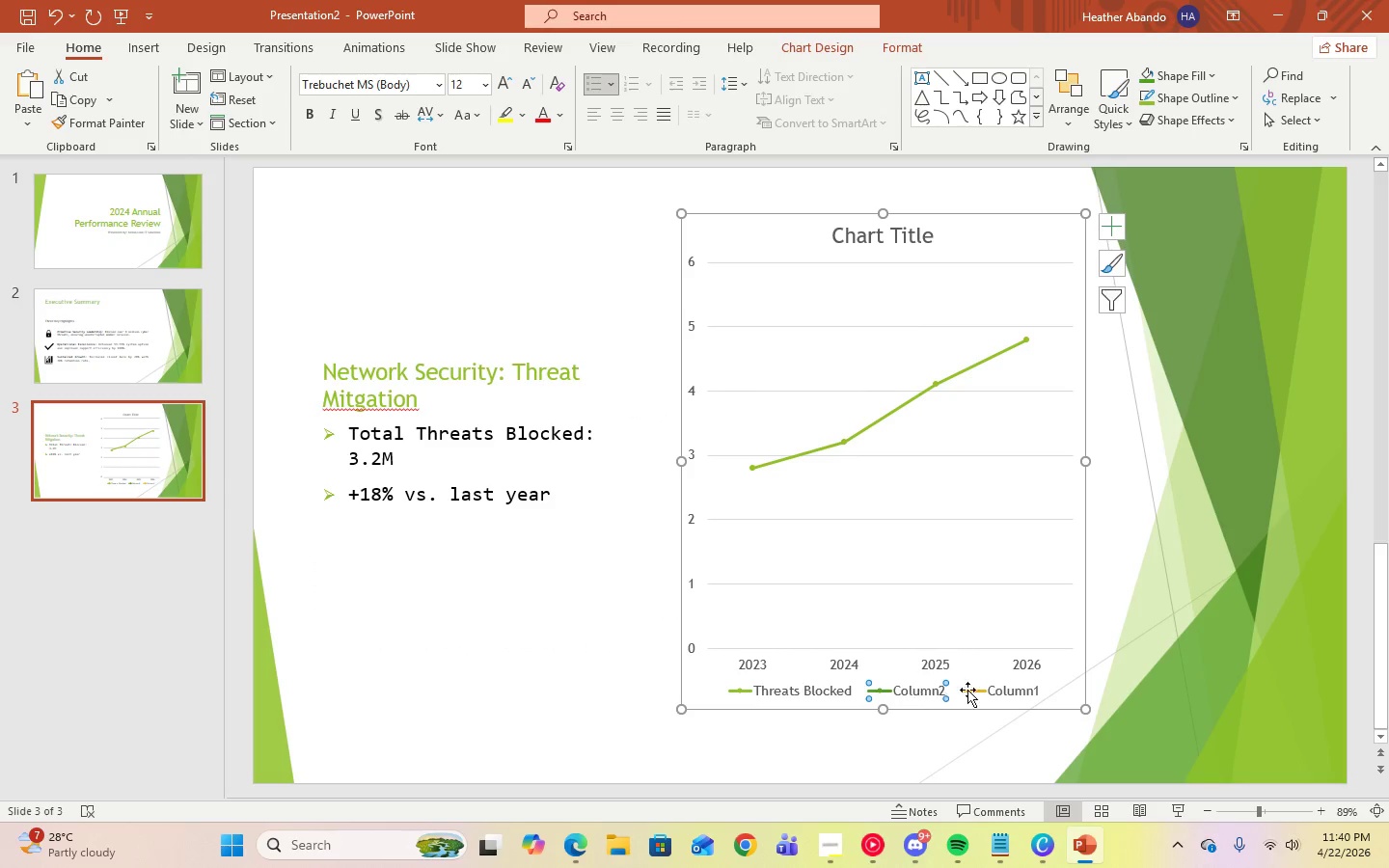 
key(Delete)
 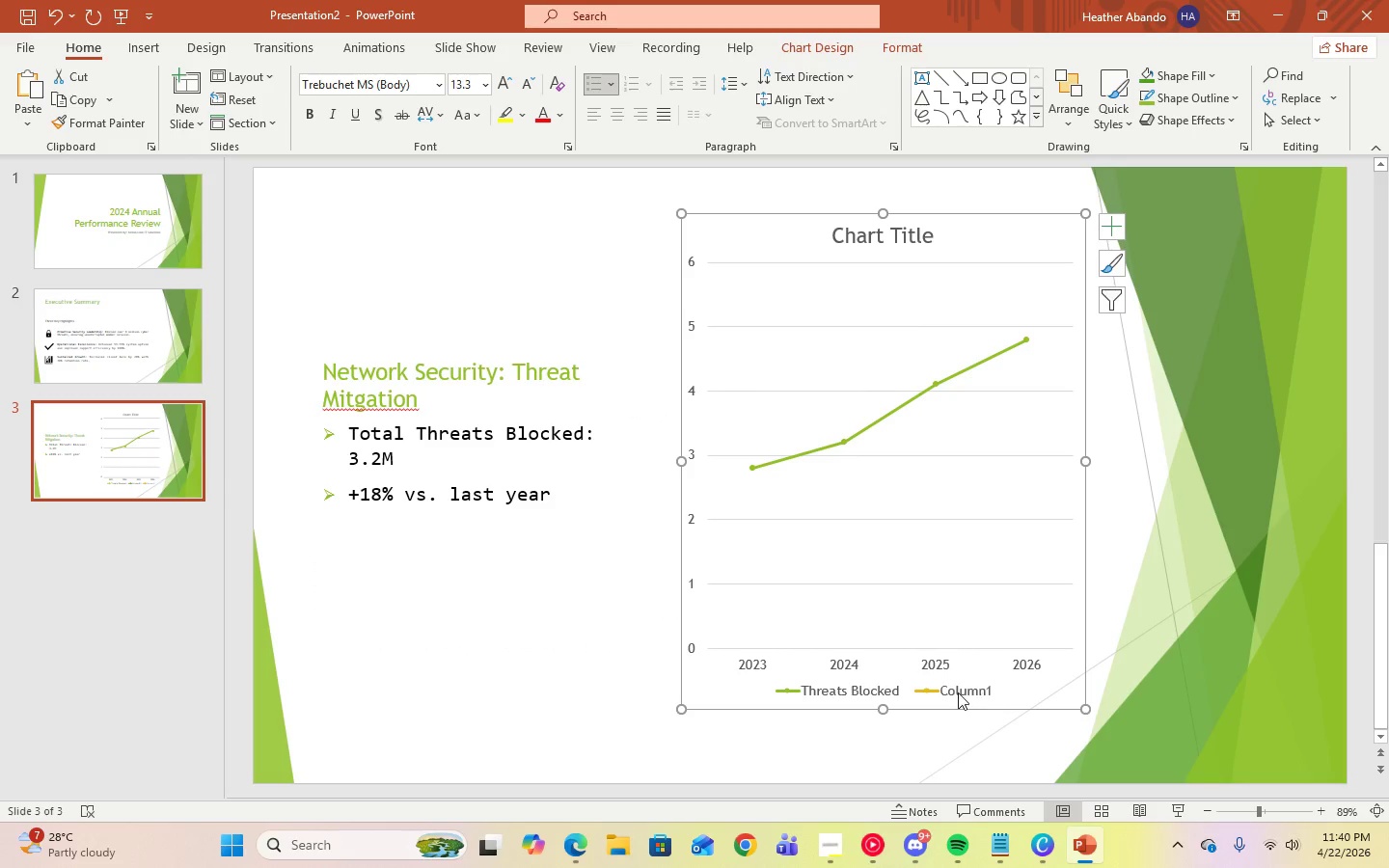 
left_click([956, 692])
 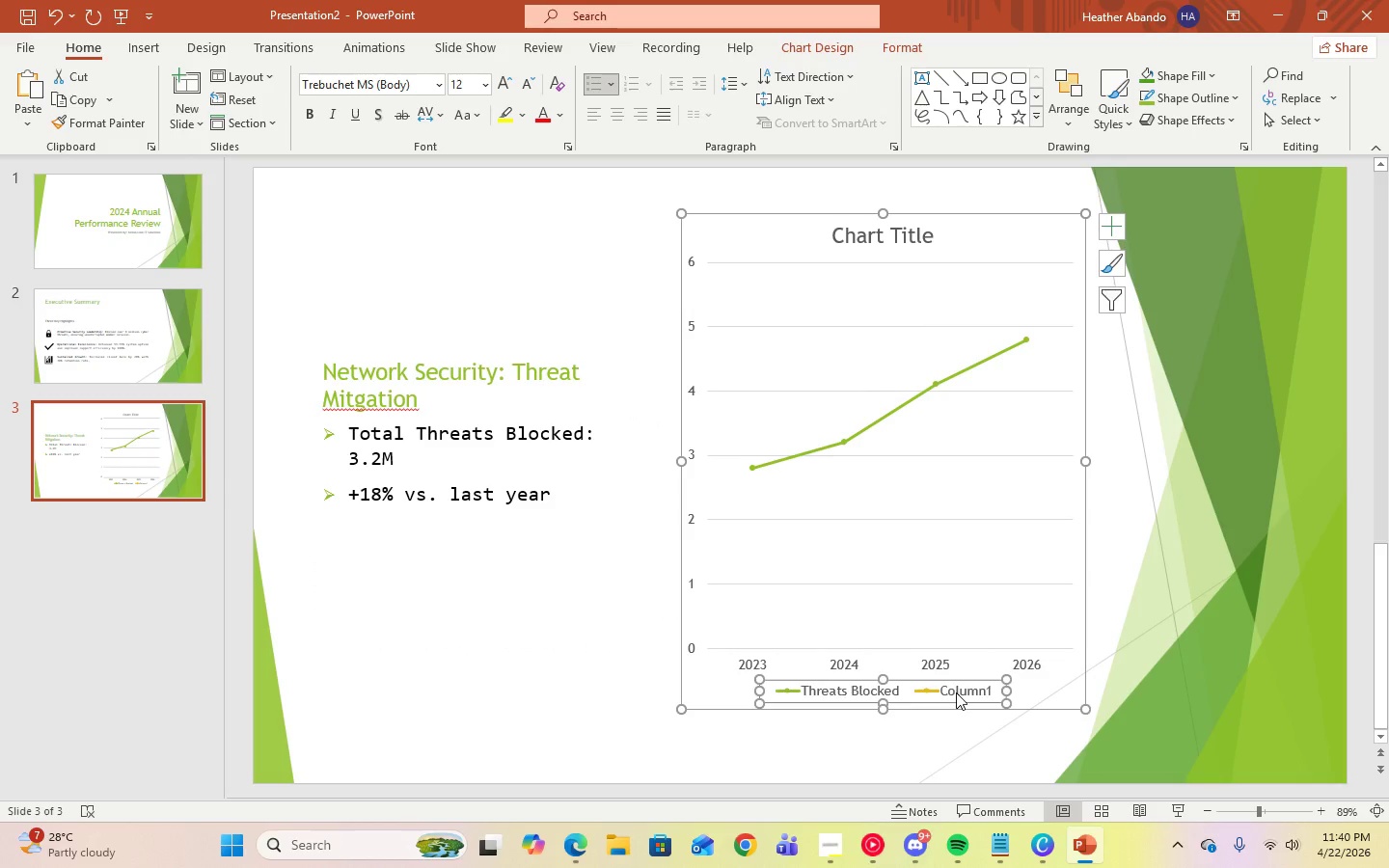 
key(Delete)
 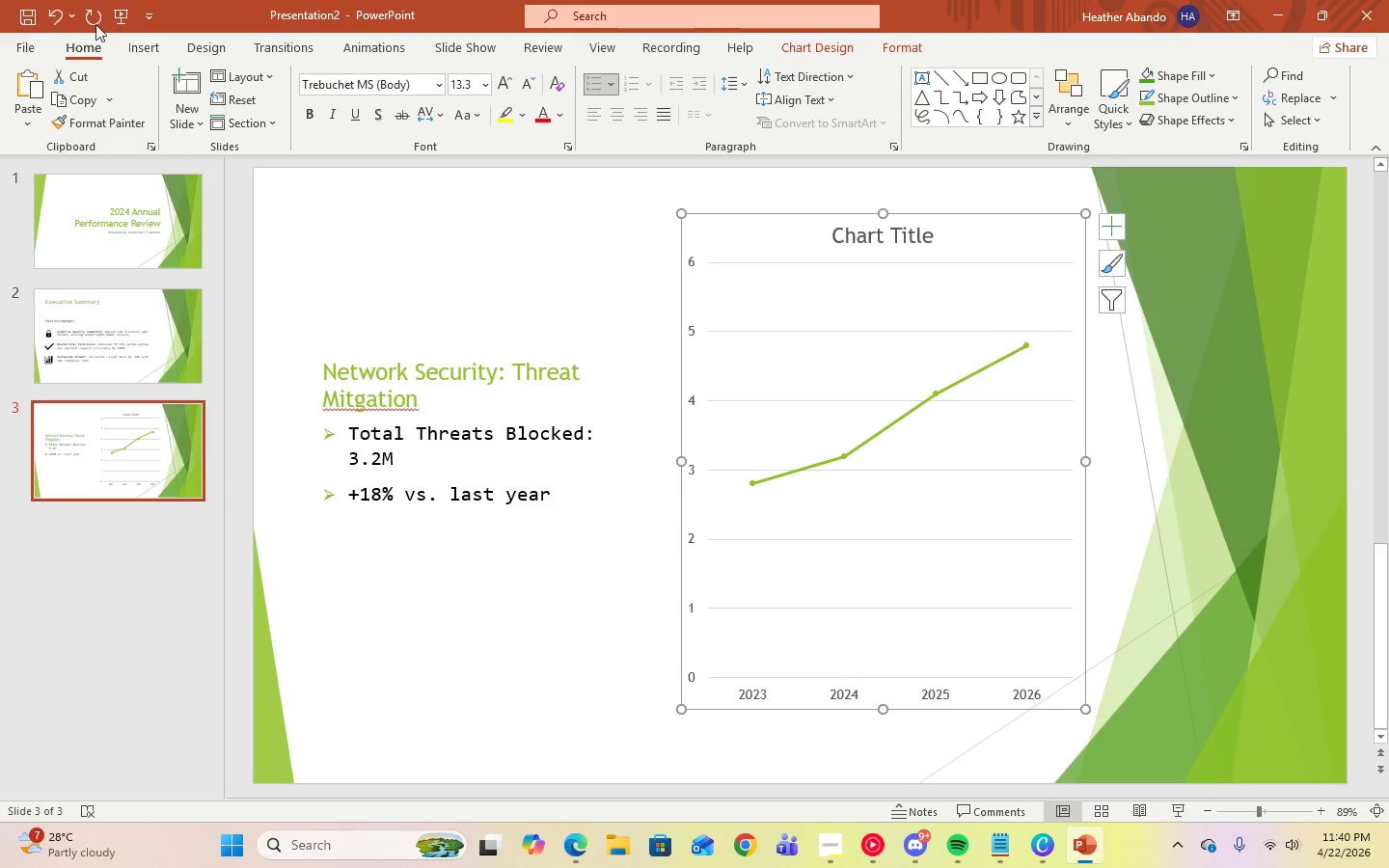 
left_click([54, 16])
 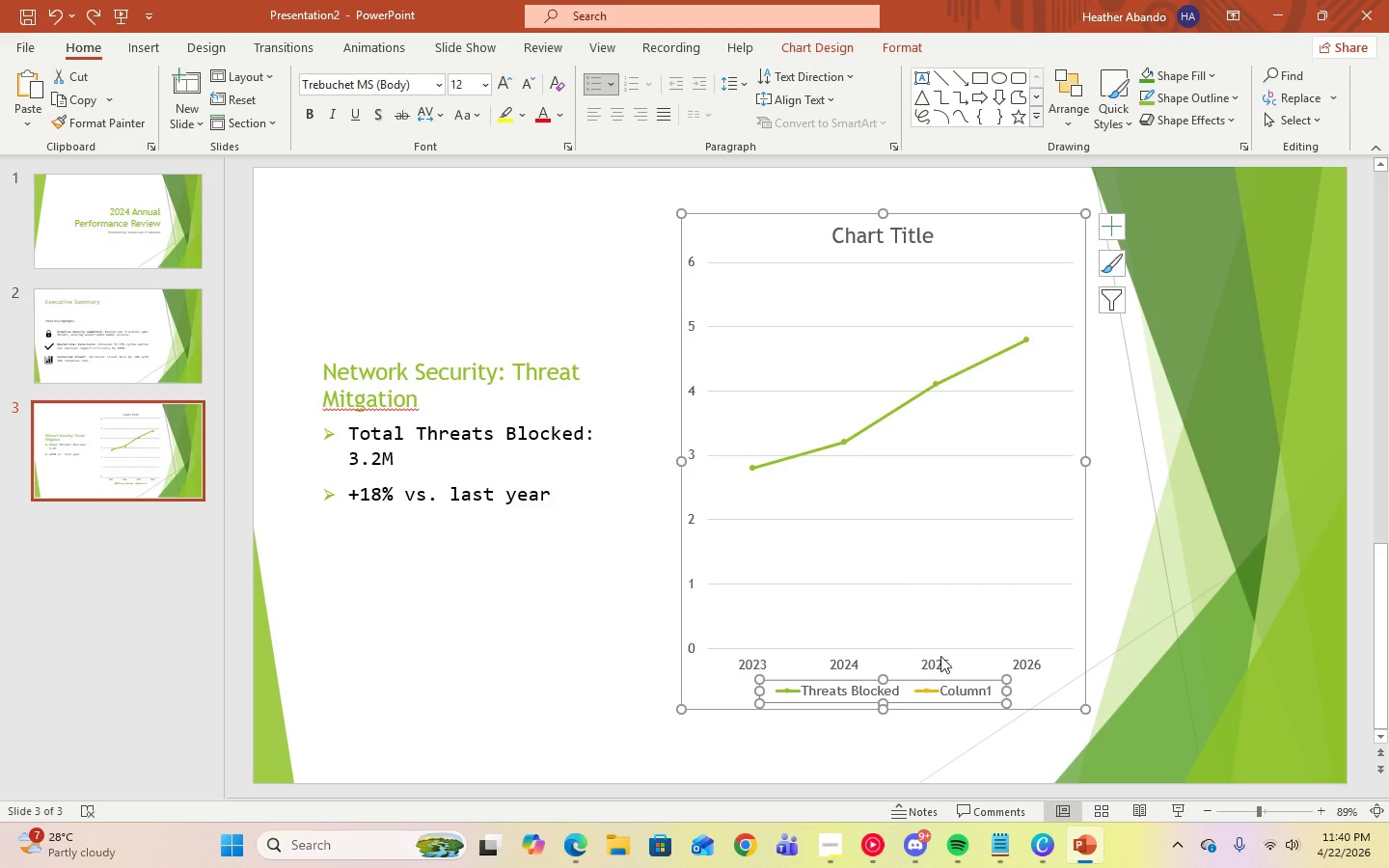 
left_click([949, 683])
 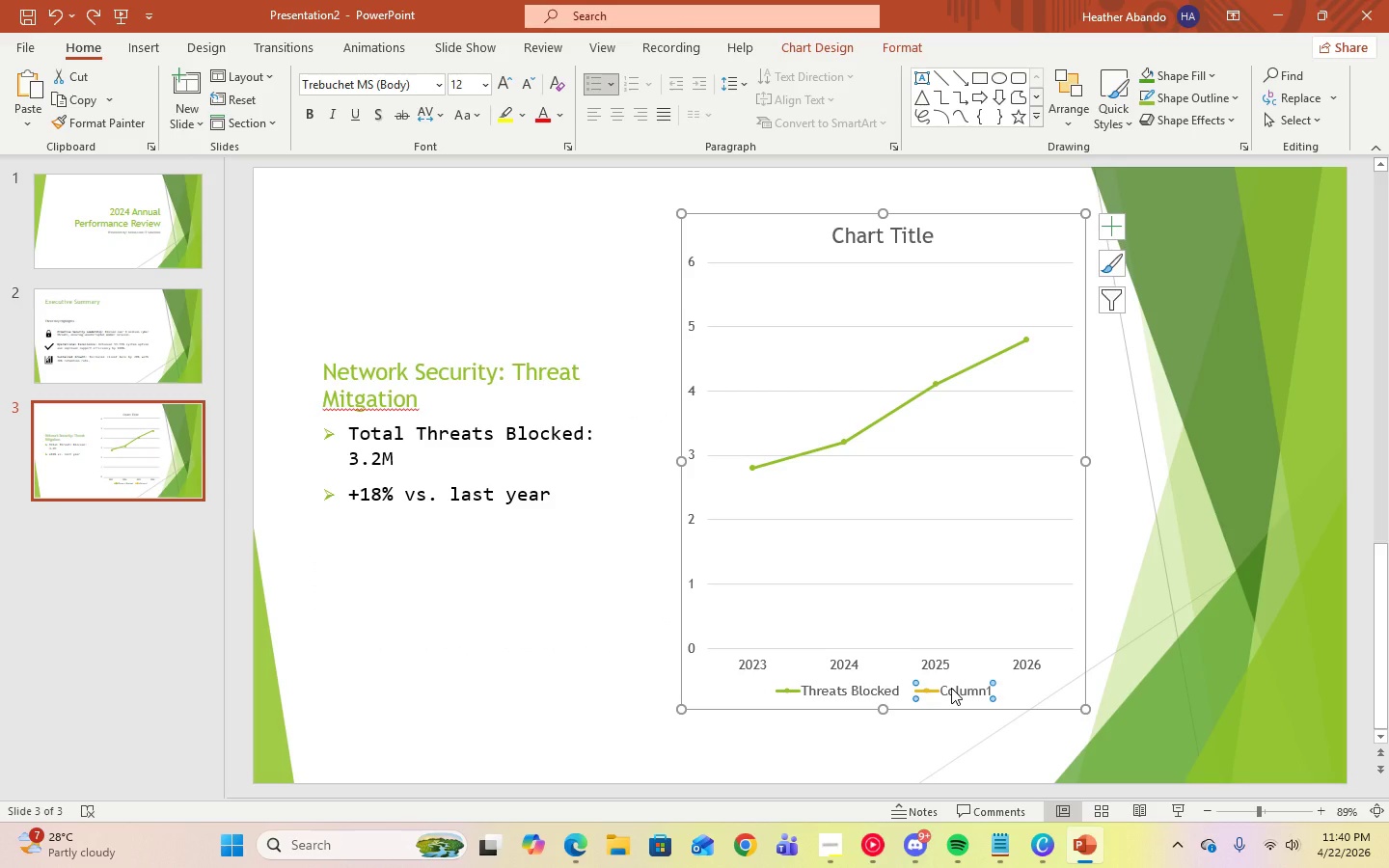 
key(Delete)
 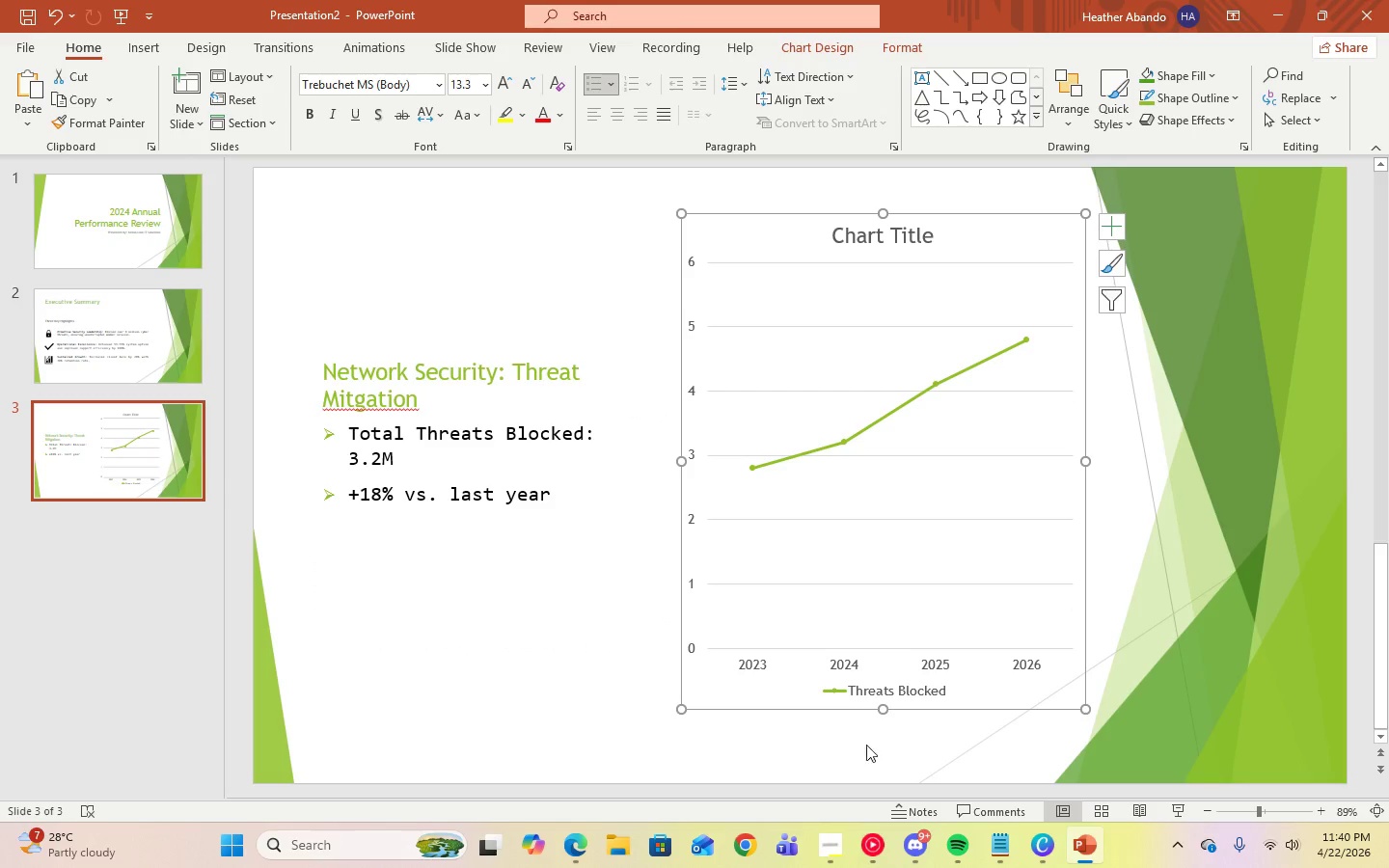 
left_click([784, 745])
 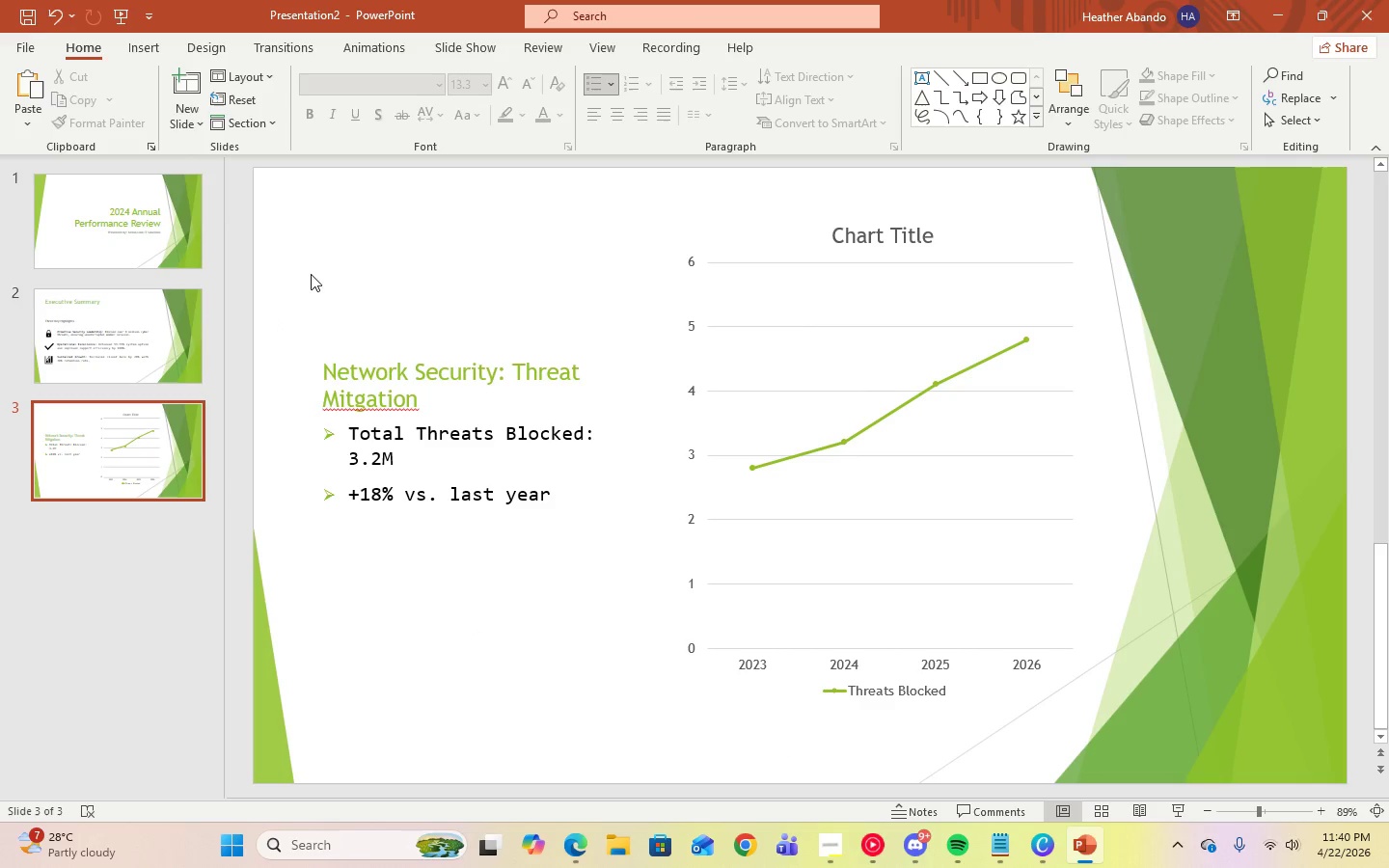 
left_click([989, 854])
 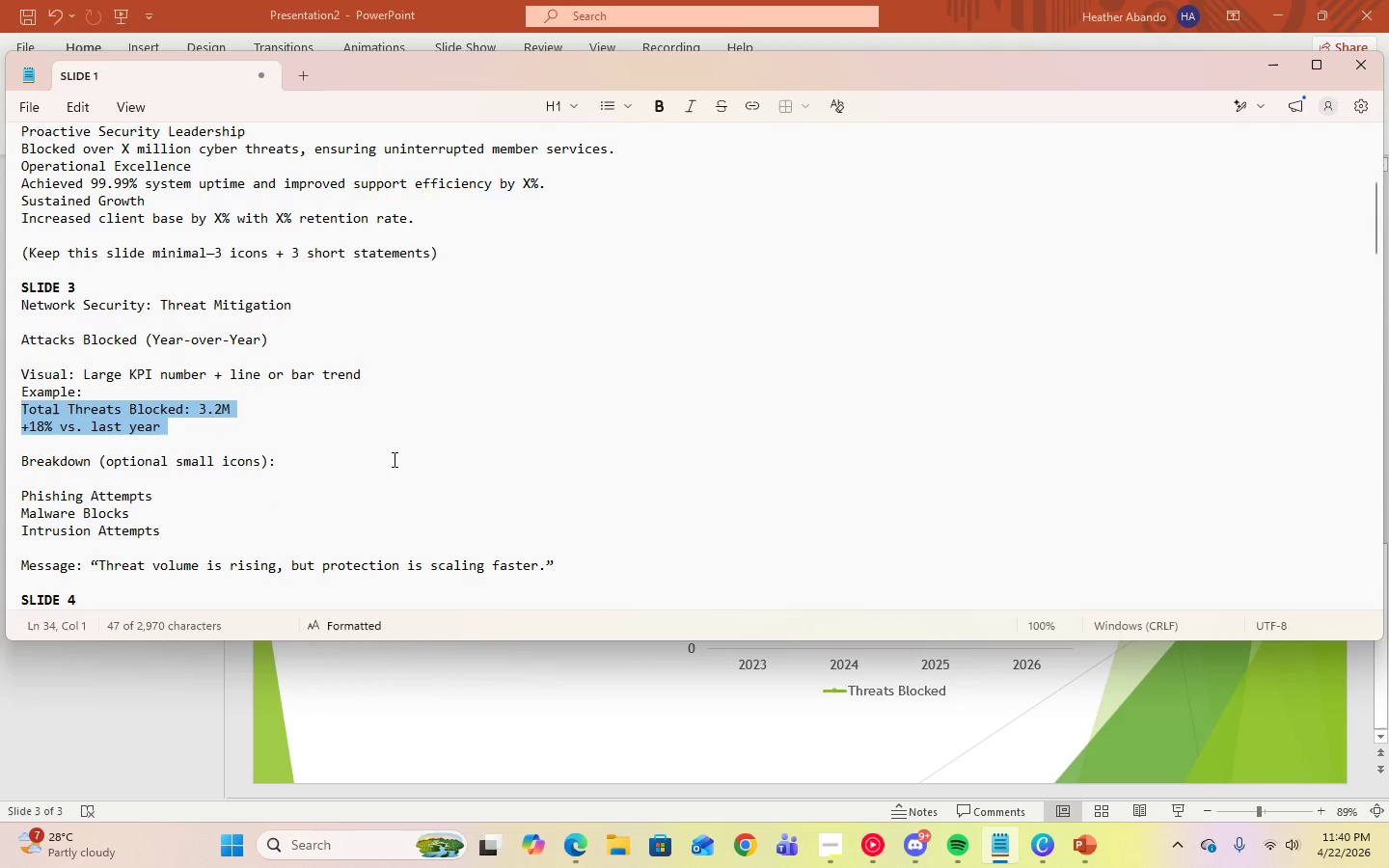 
scroll: coordinate [393, 459], scroll_direction: down, amount: 5.0
 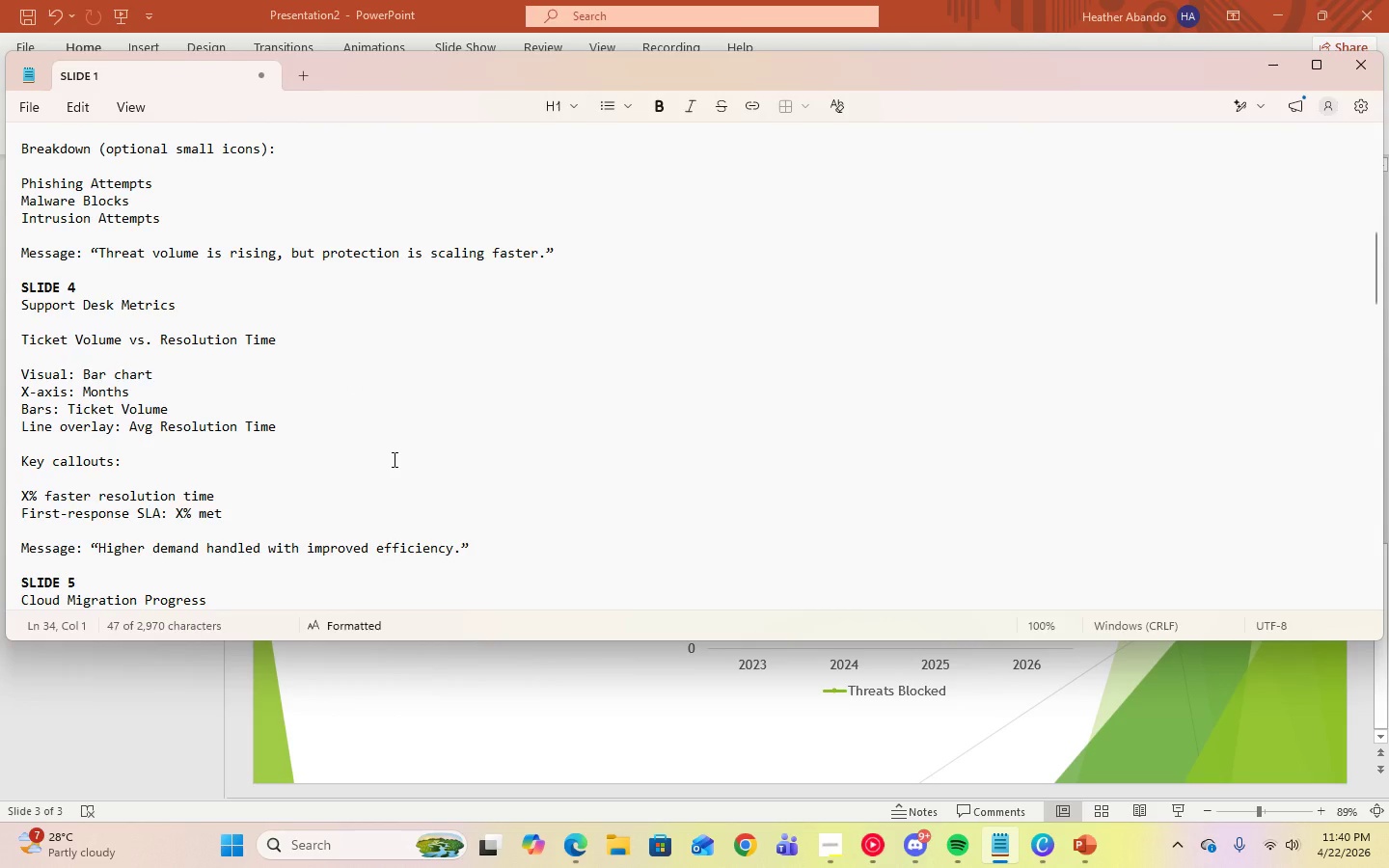 
wait(13.33)
 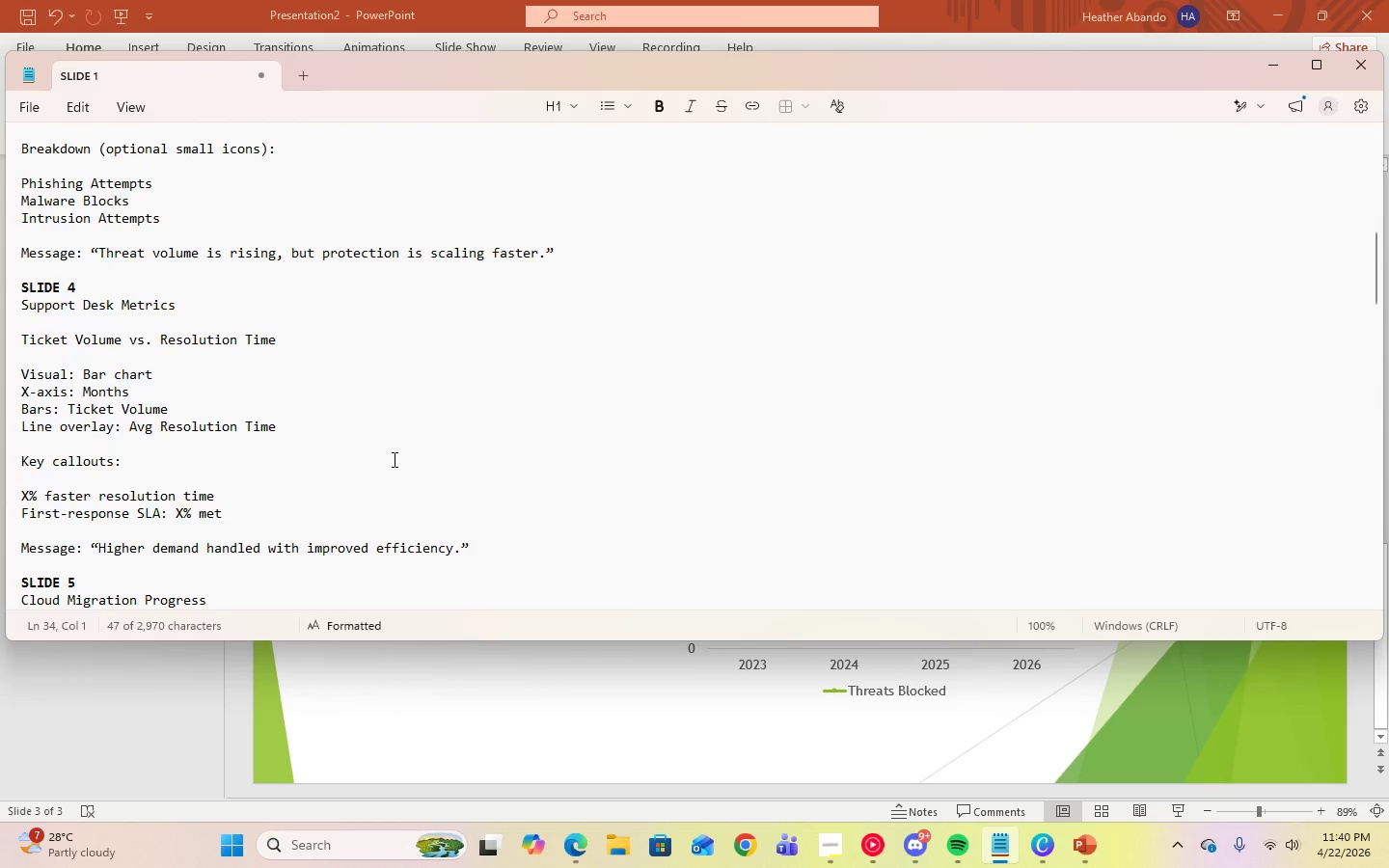 
left_click([1258, 70])
 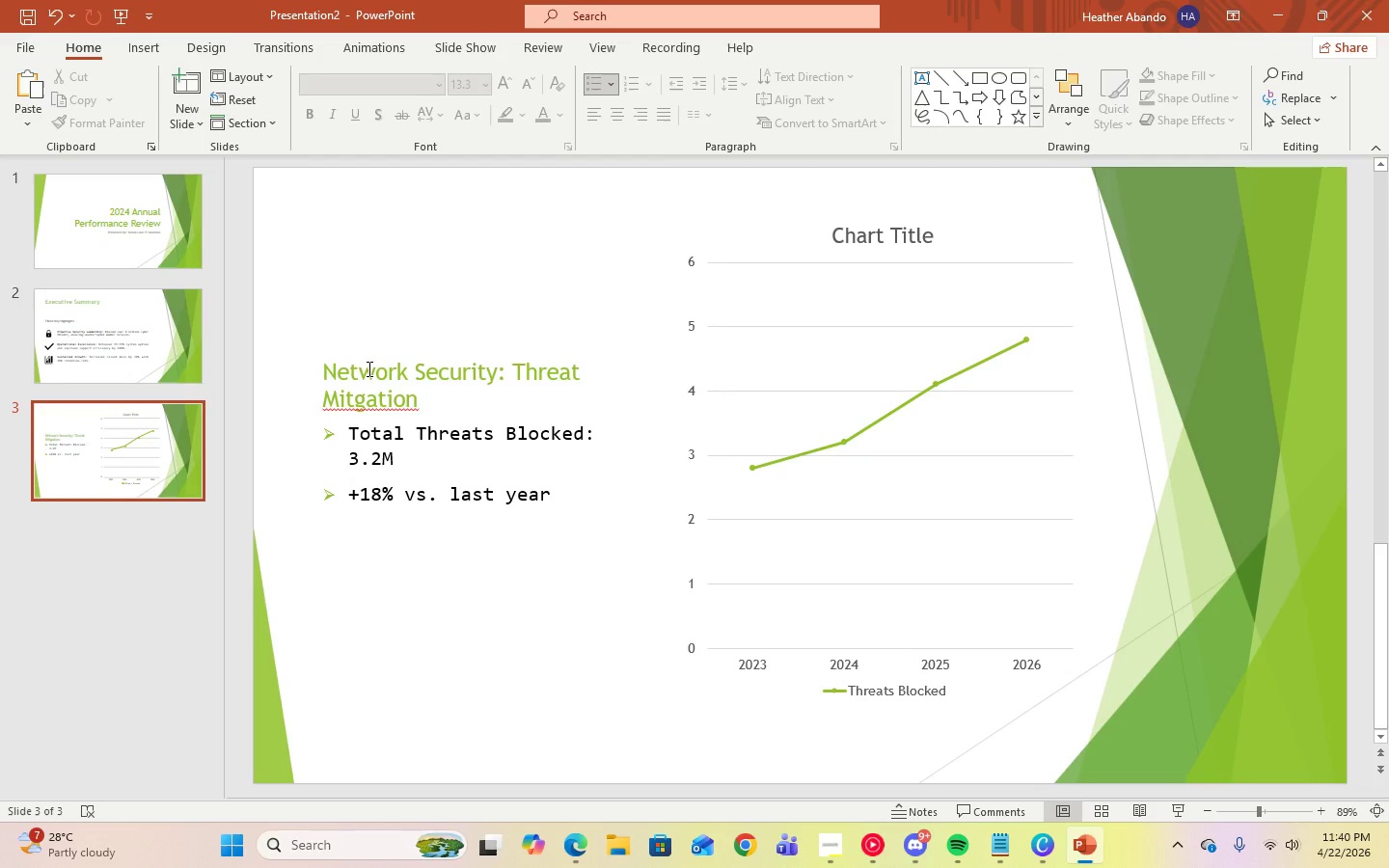 
wait(6.3)
 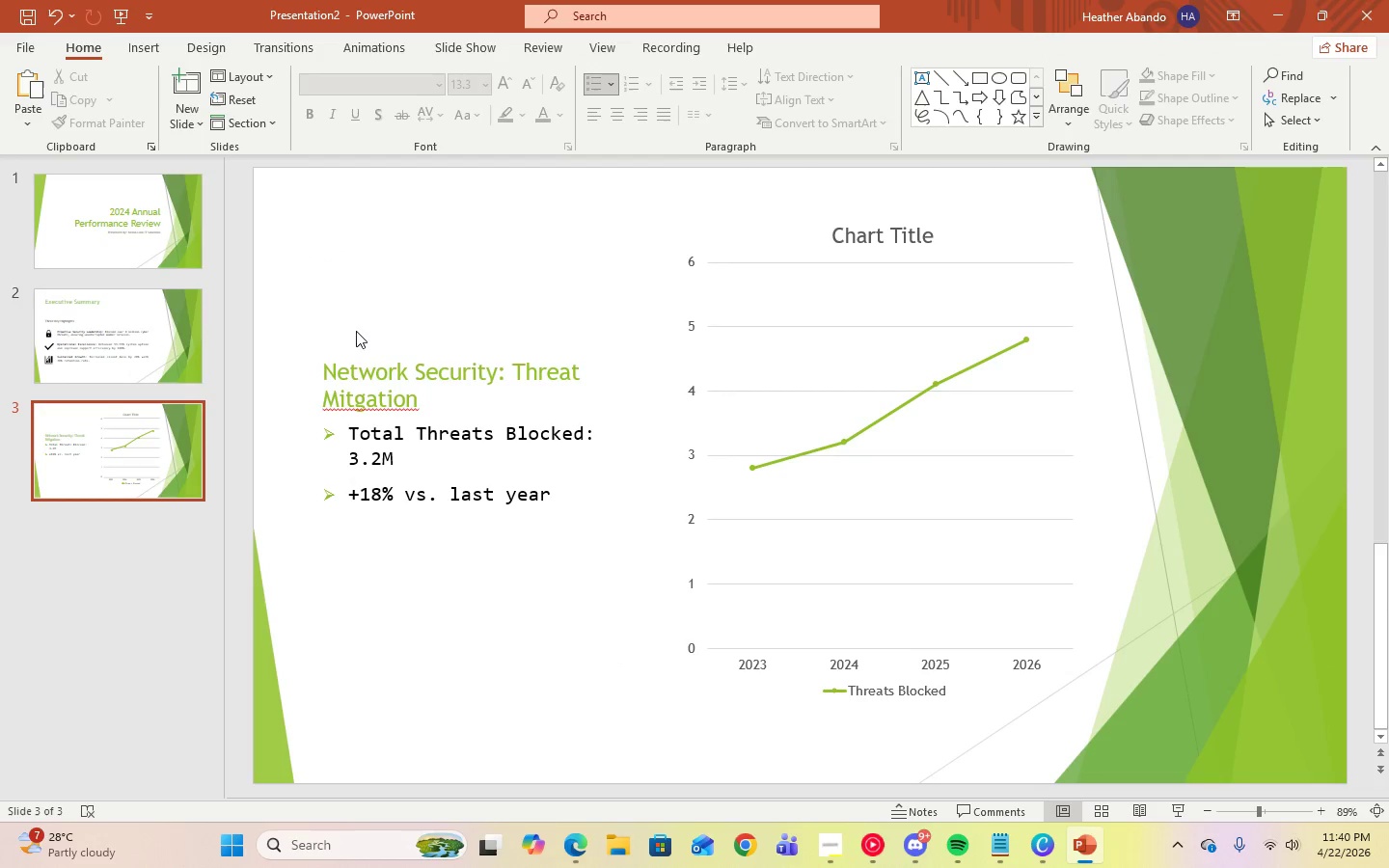 
left_click([904, 226])
 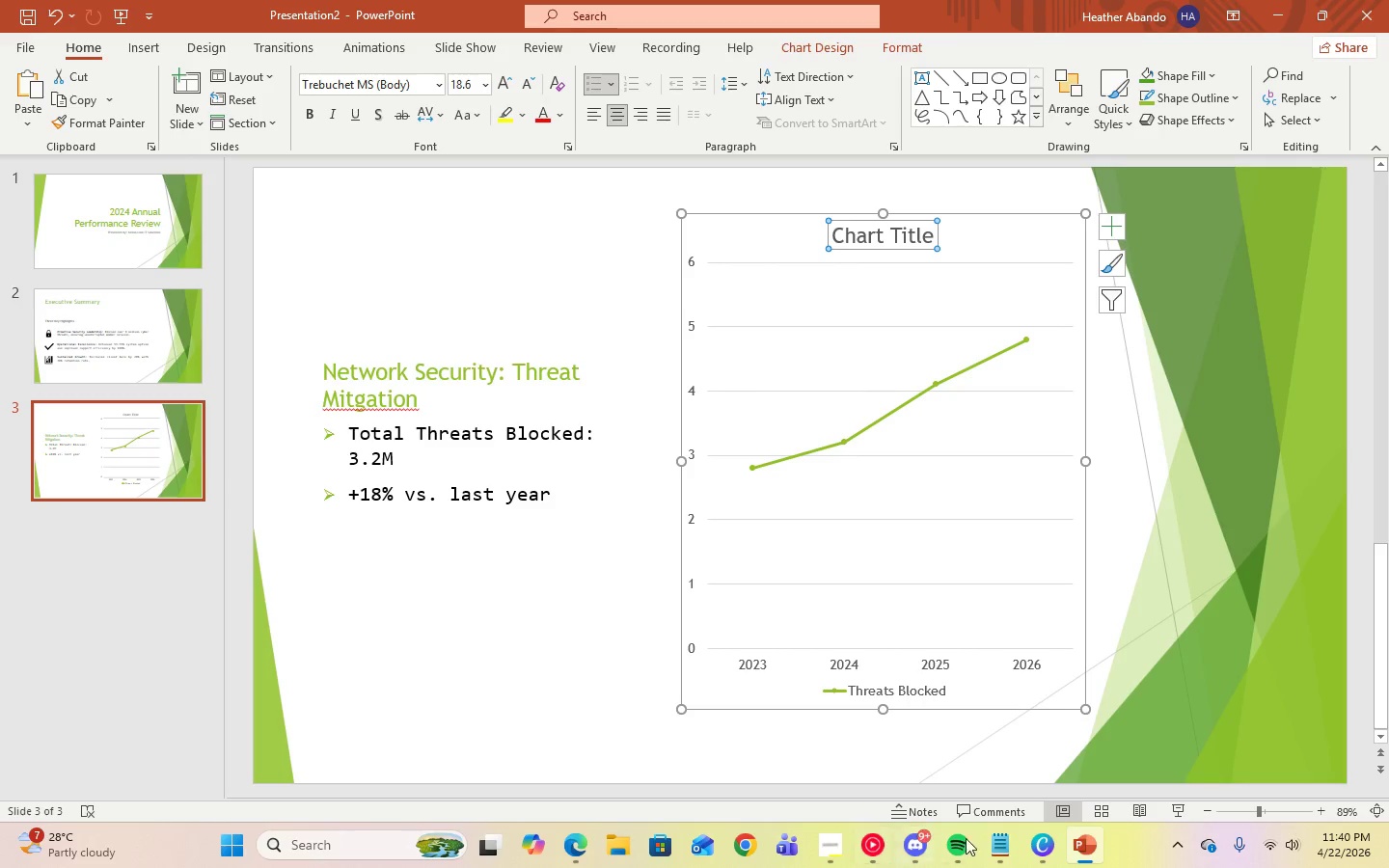 
left_click([1005, 848])
 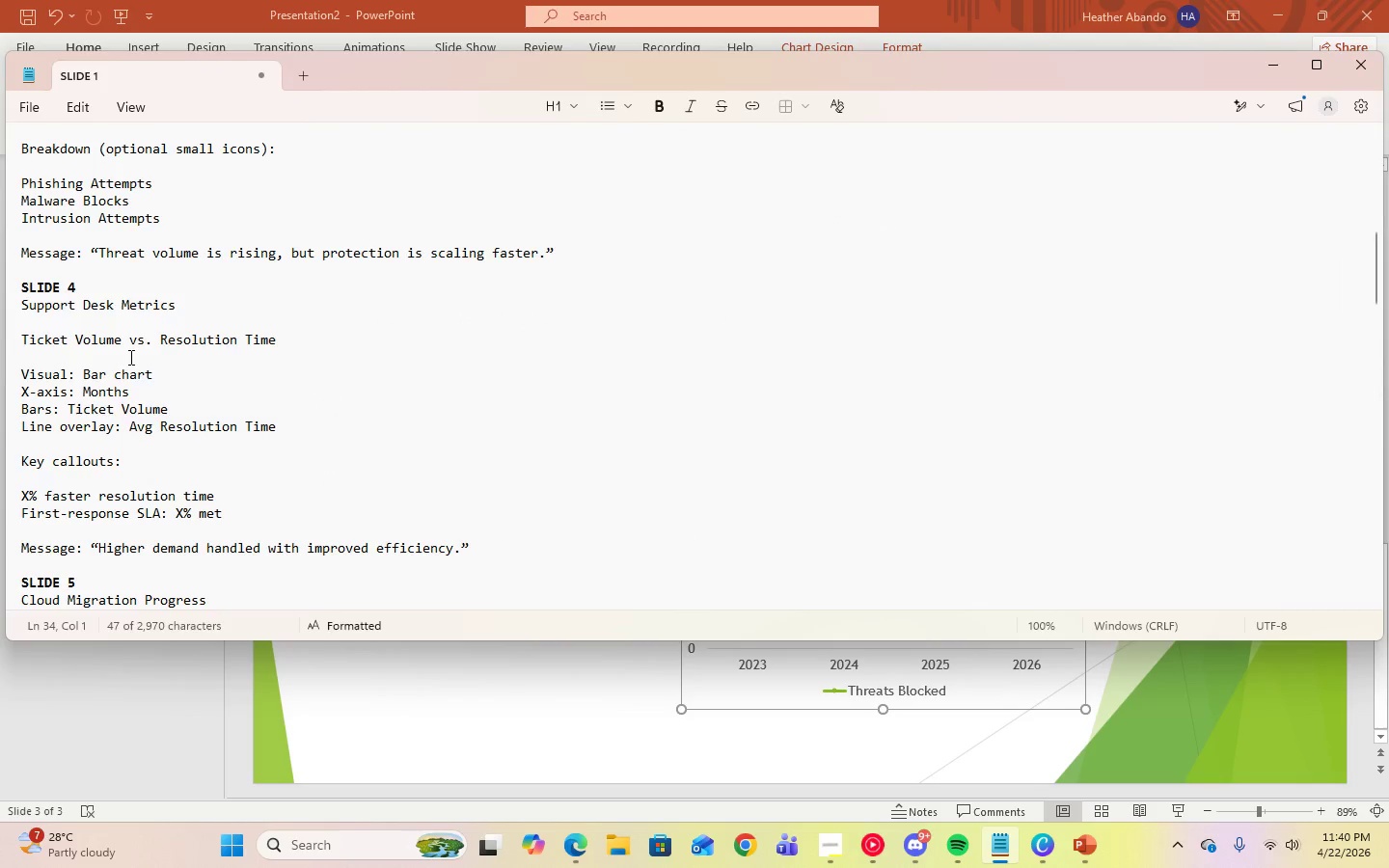 
scroll: coordinate [195, 500], scroll_direction: up, amount: 4.0
 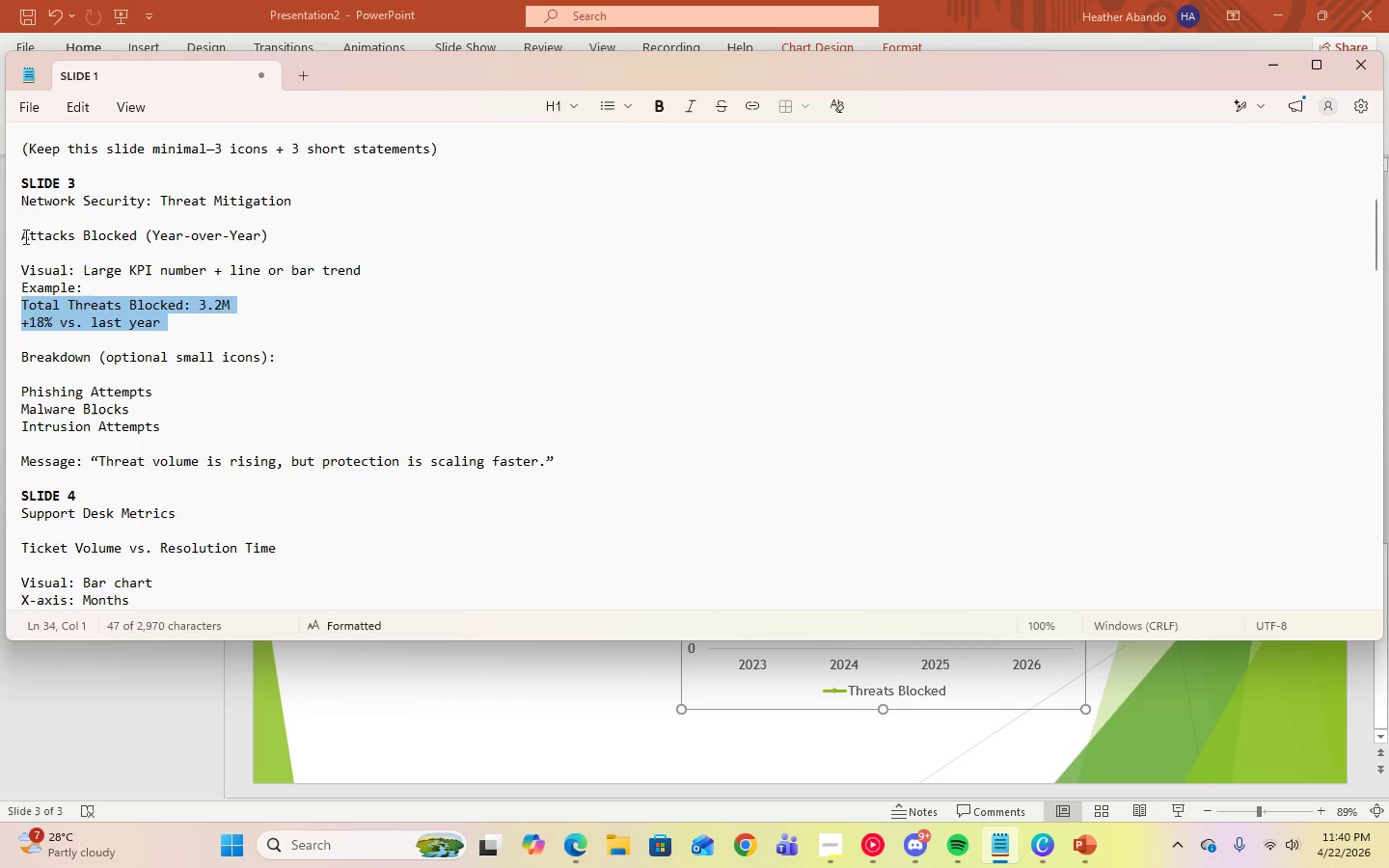 
left_click_drag(start_coordinate=[23, 236], to_coordinate=[282, 236])
 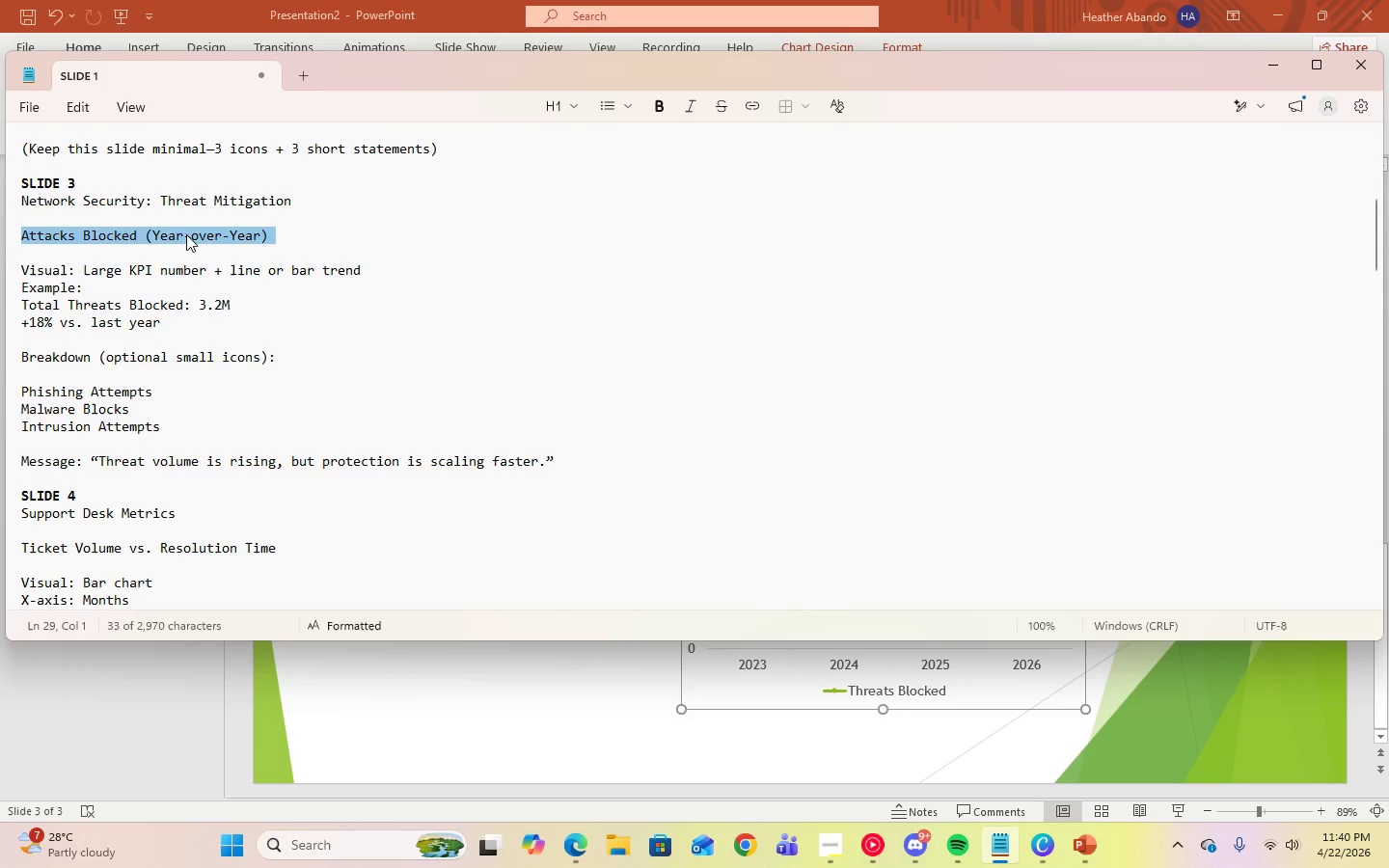 
right_click([186, 234])
 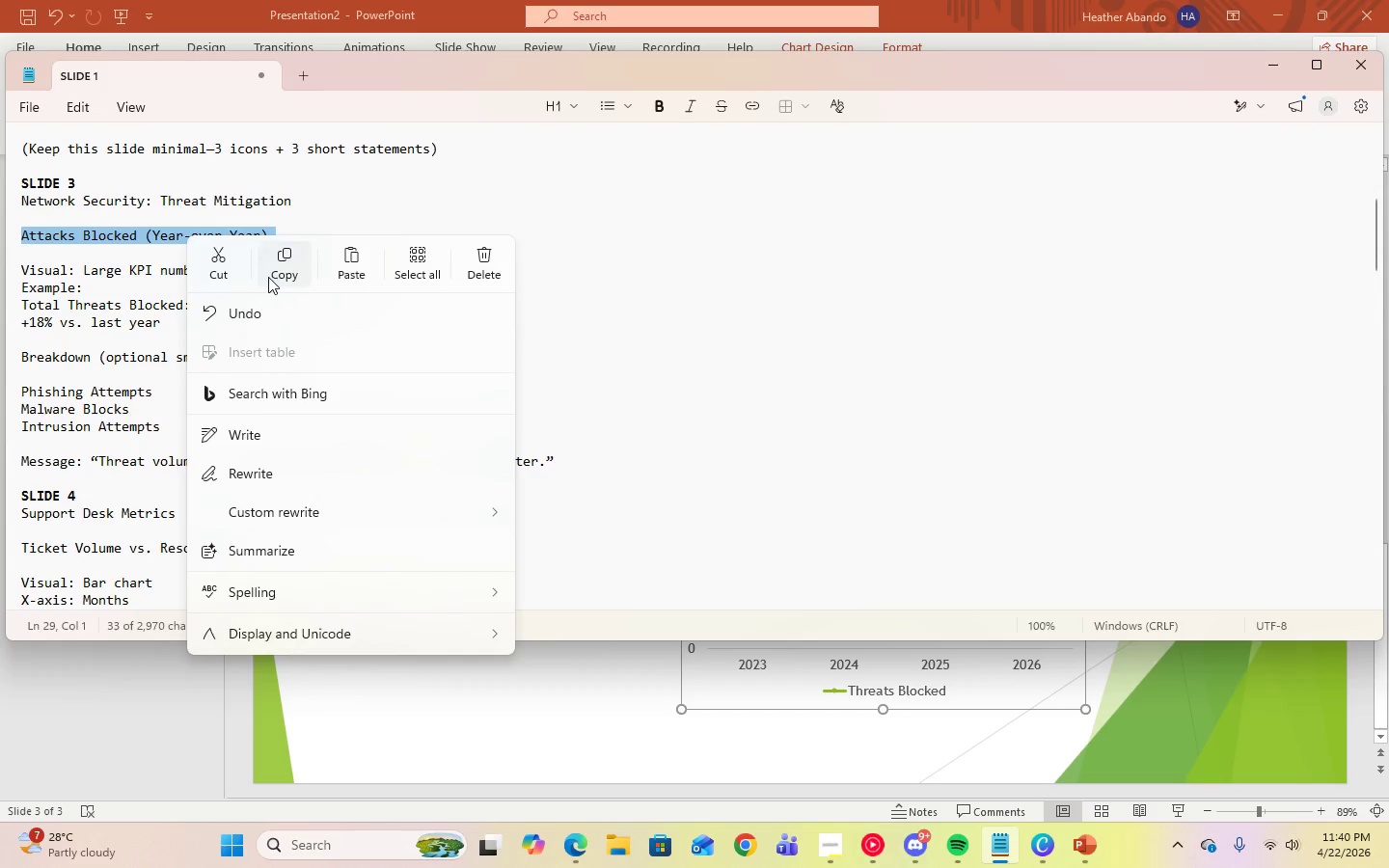 
left_click([276, 277])
 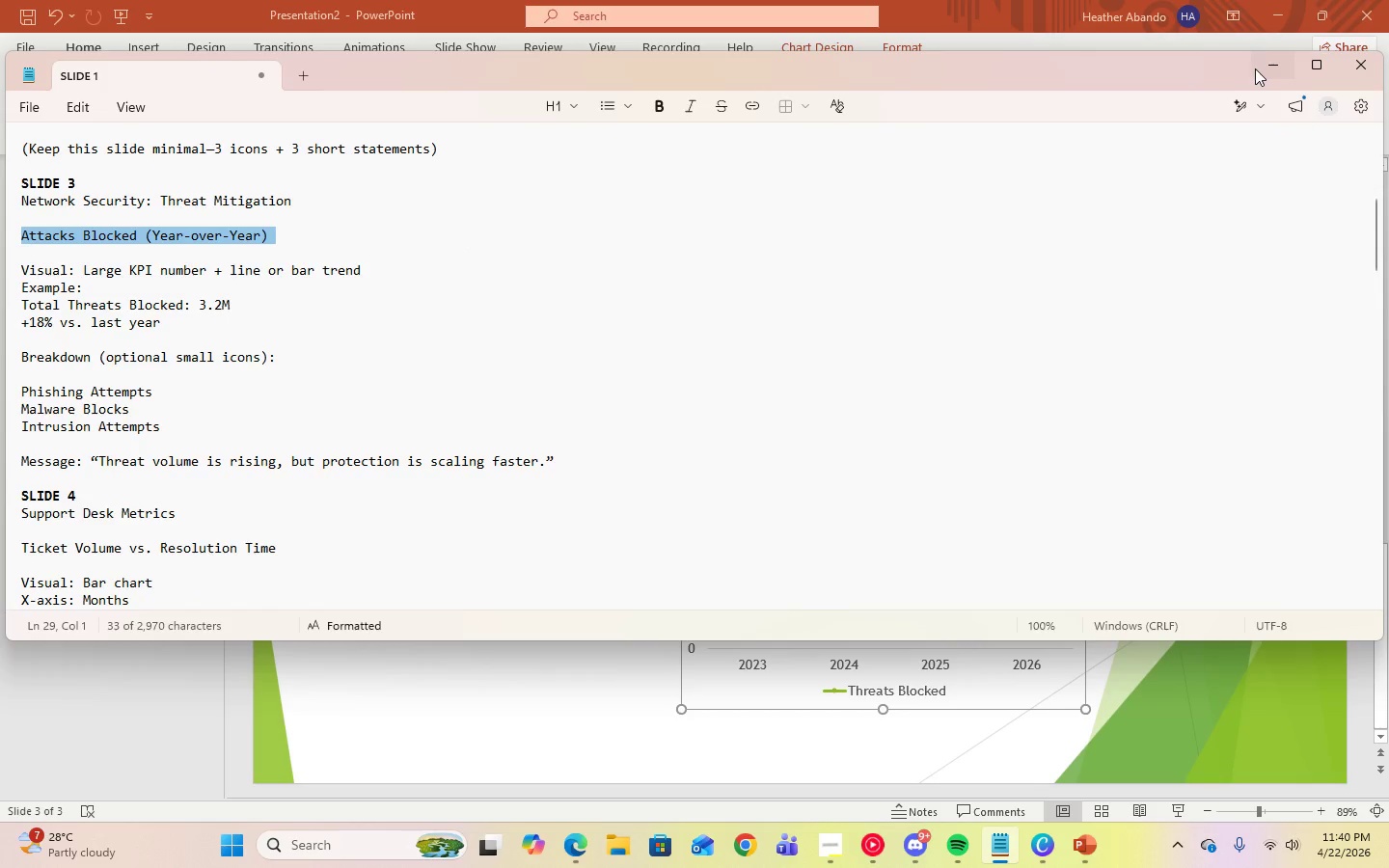 
left_click([1267, 68])
 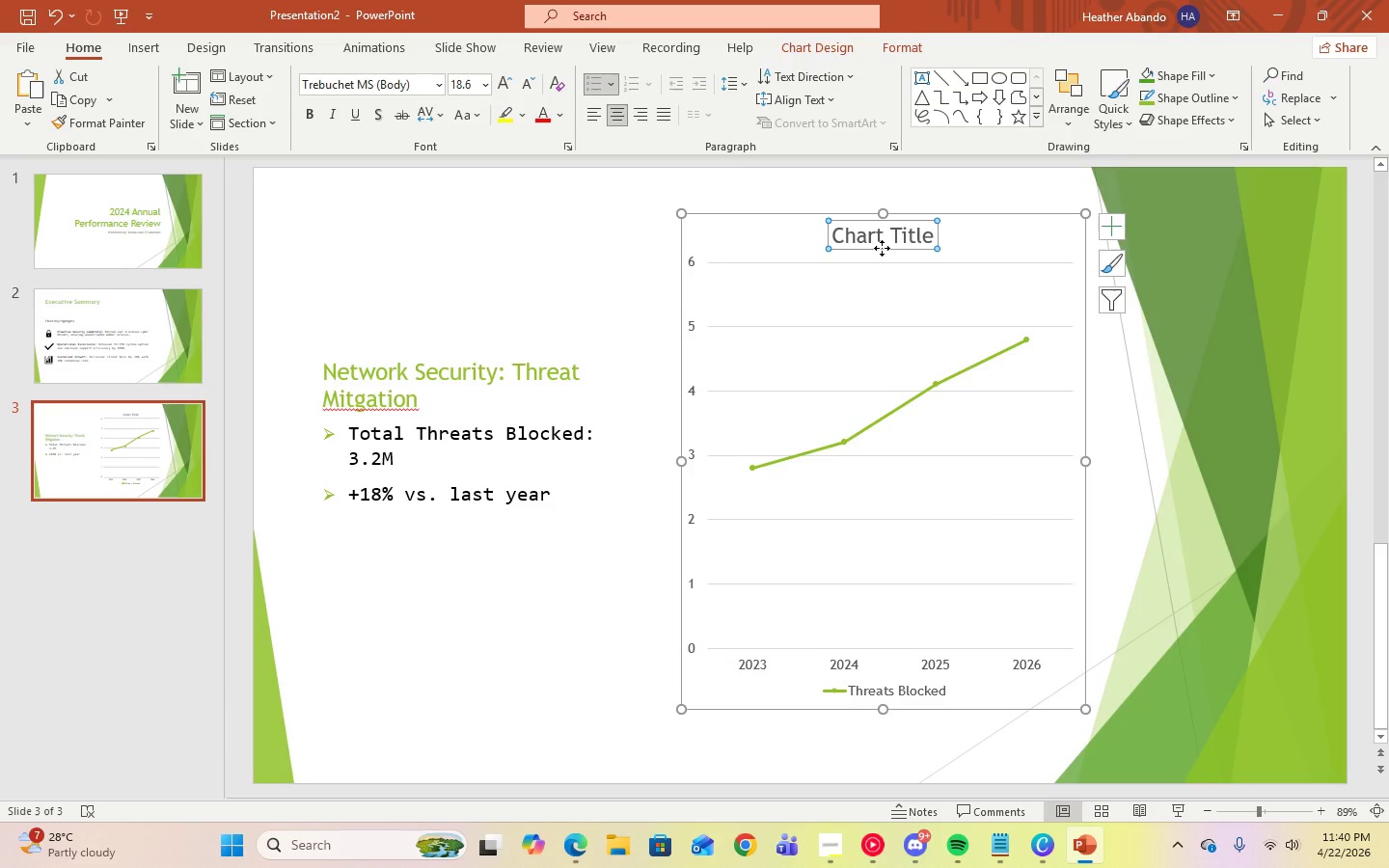 
left_click([882, 237])
 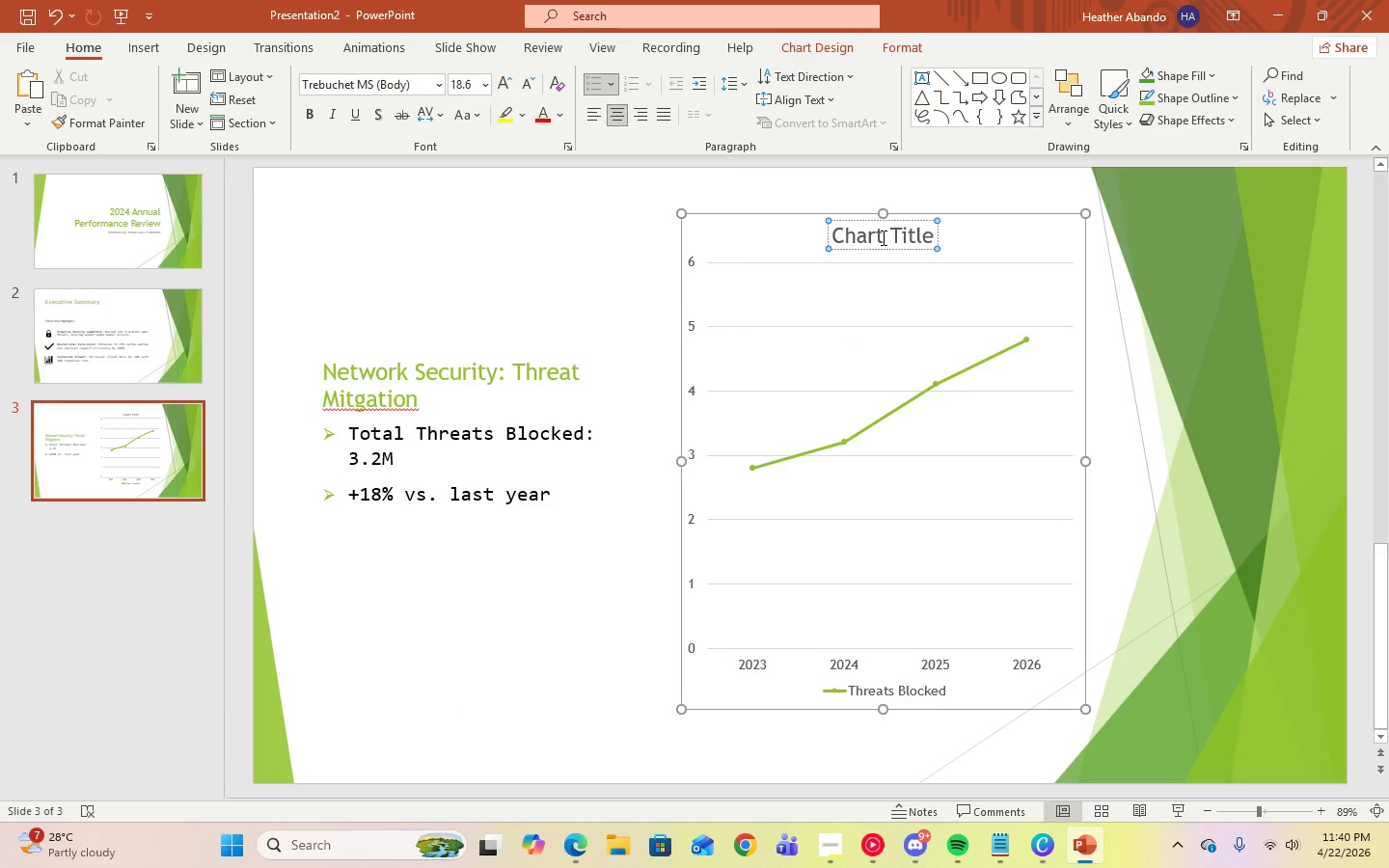 
key(Control+A)
 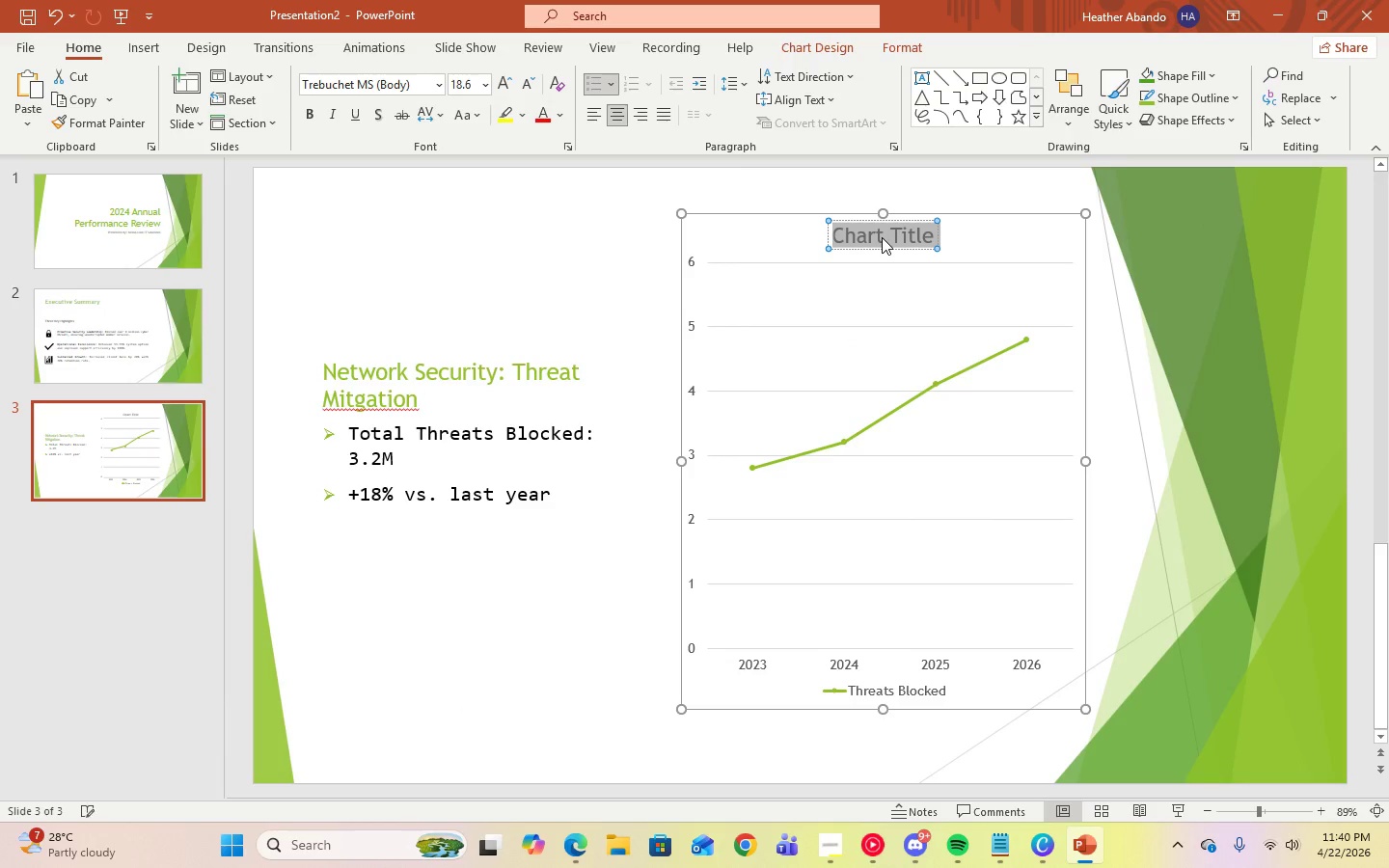 
key(Control+V)
 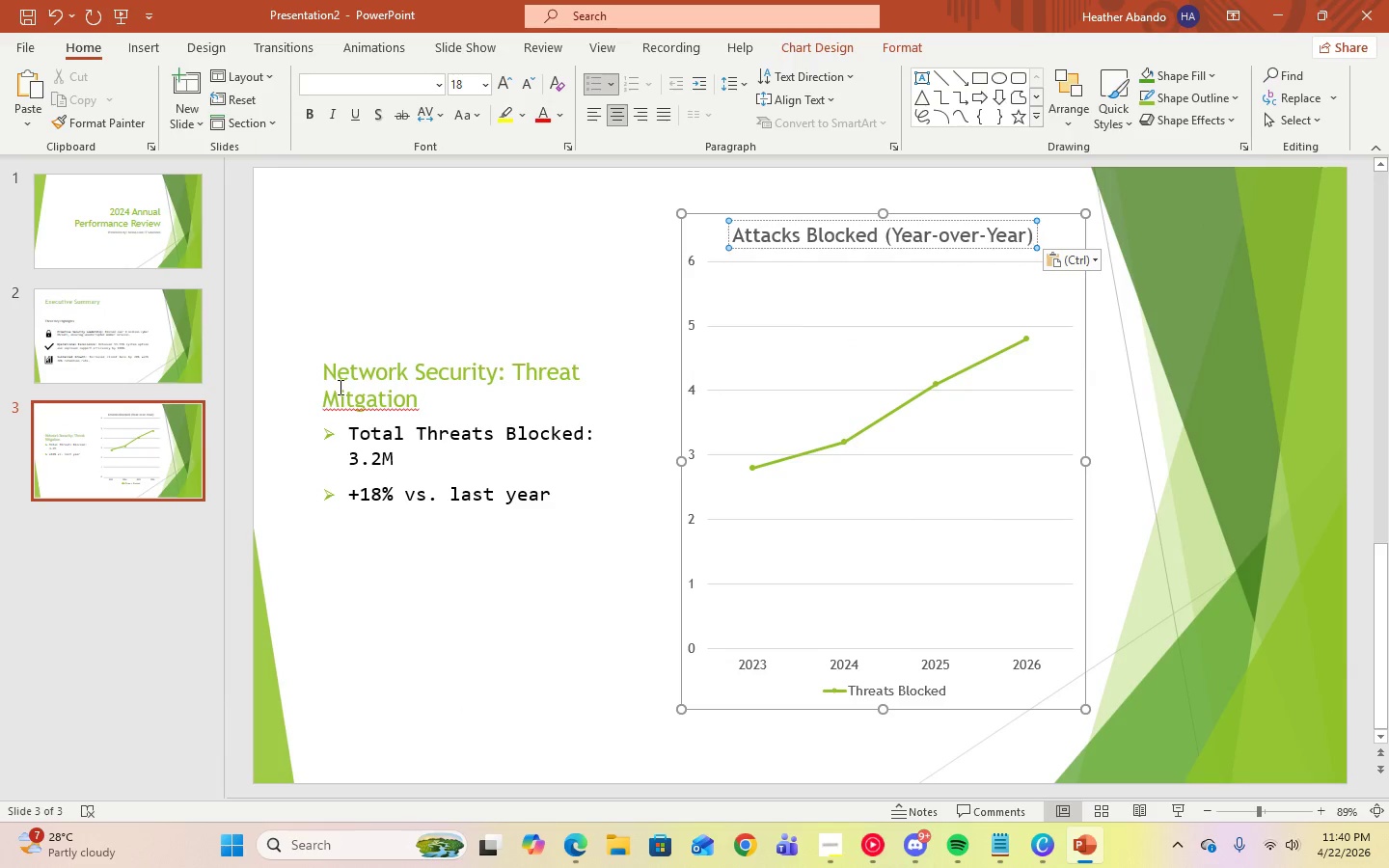 
left_click([509, 705])
 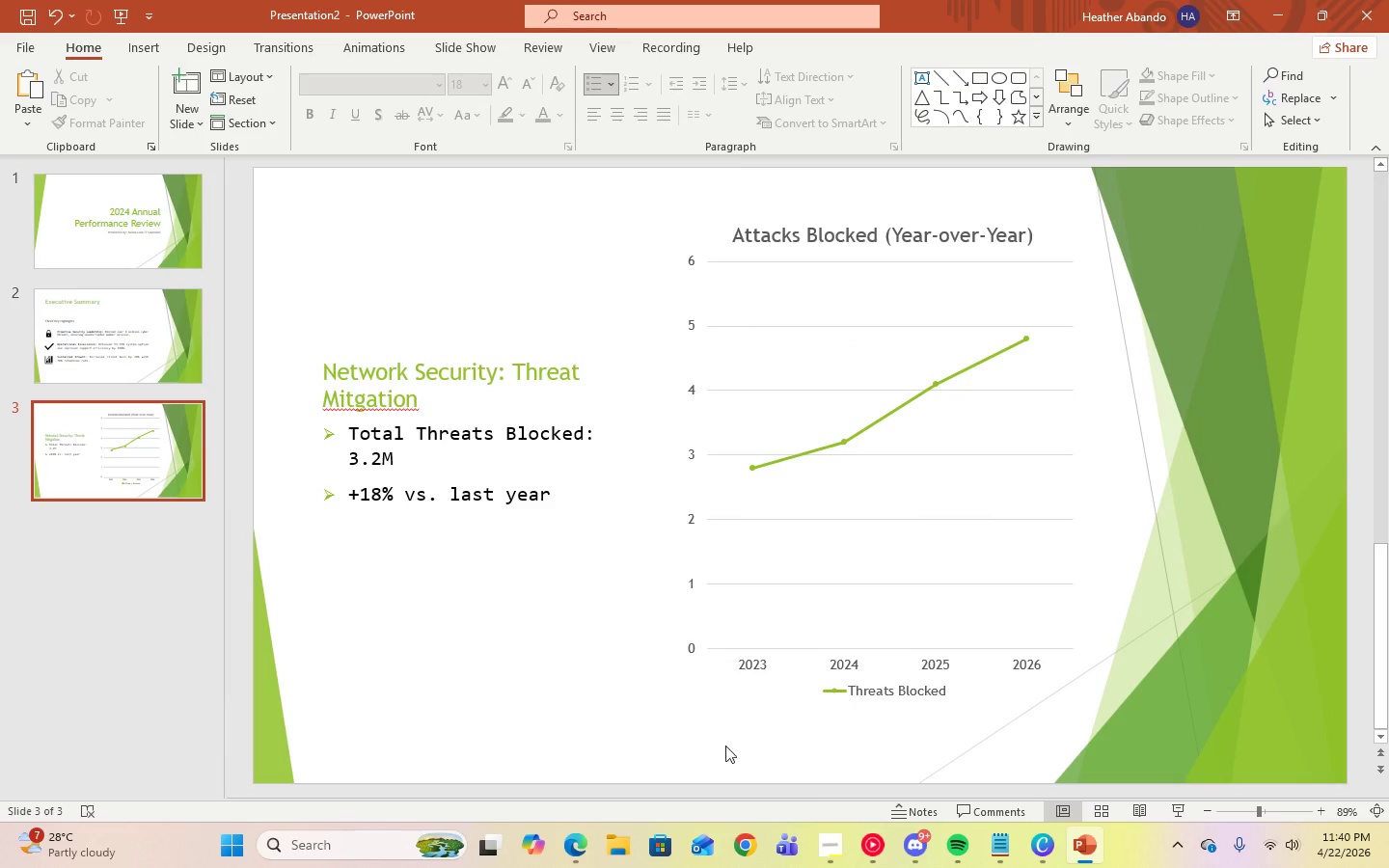 
left_click([1007, 867])
 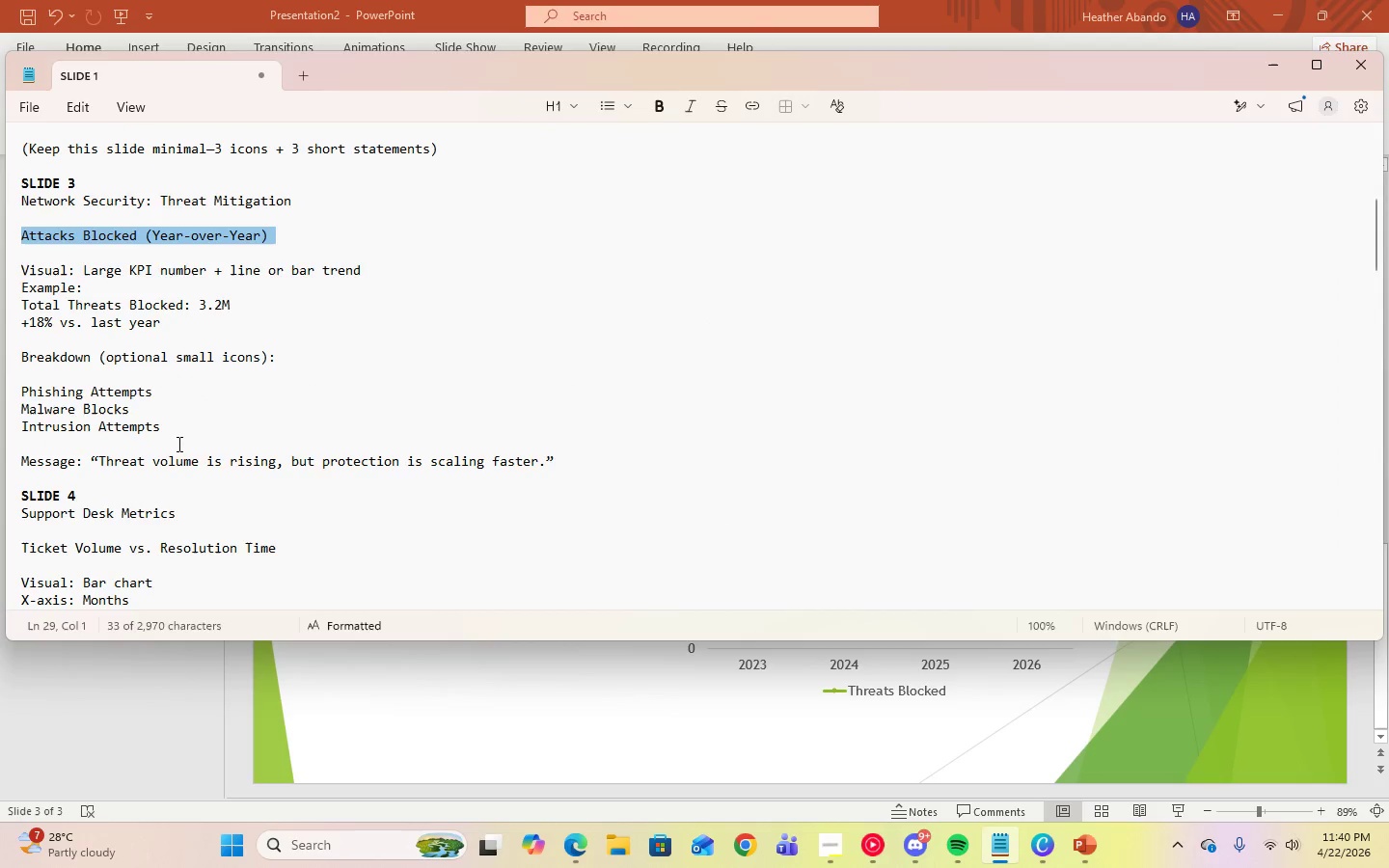 
scroll: coordinate [177, 444], scroll_direction: up, amount: 2.0
 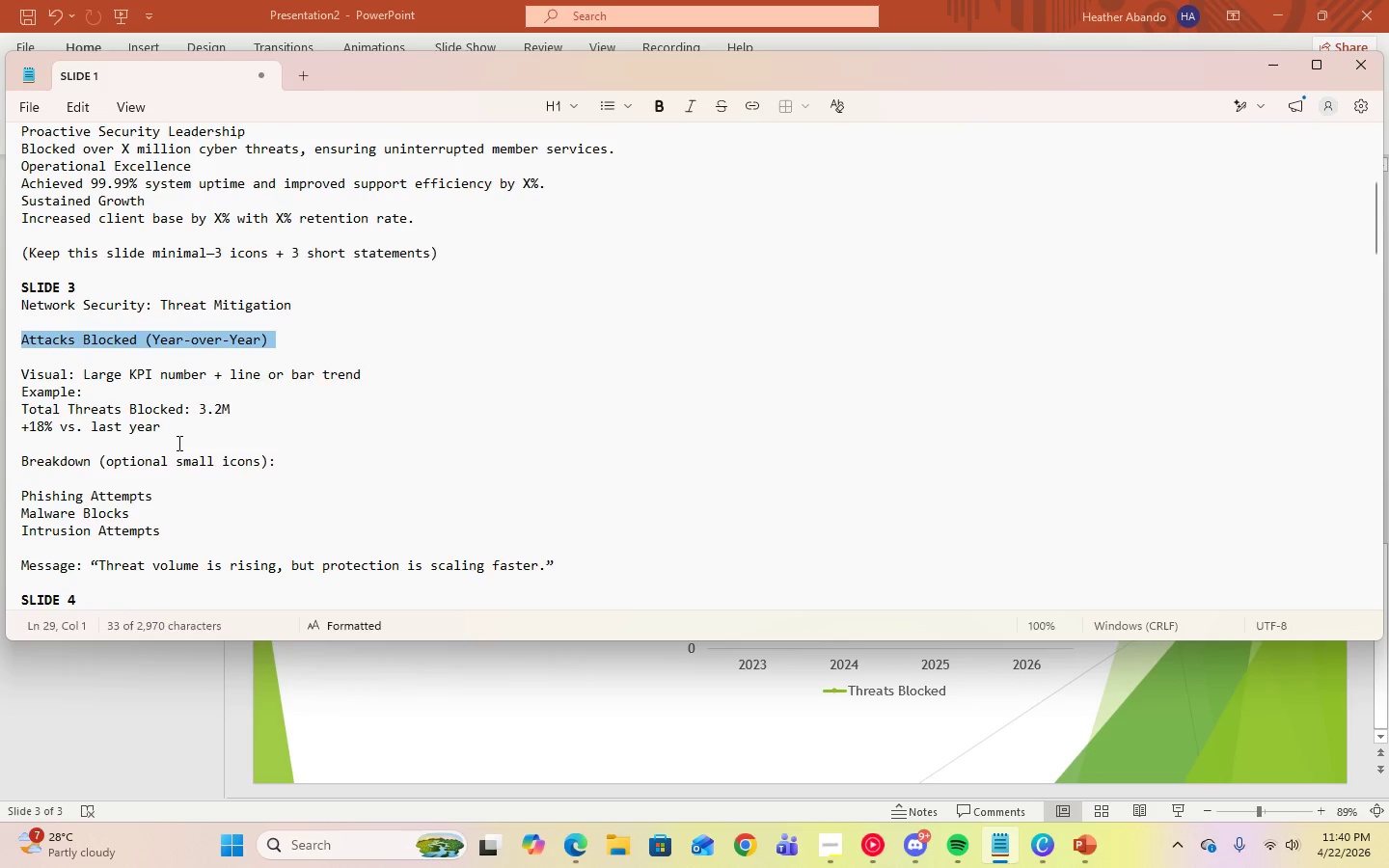 
scroll: coordinate [177, 443], scroll_direction: down, amount: 5.0
 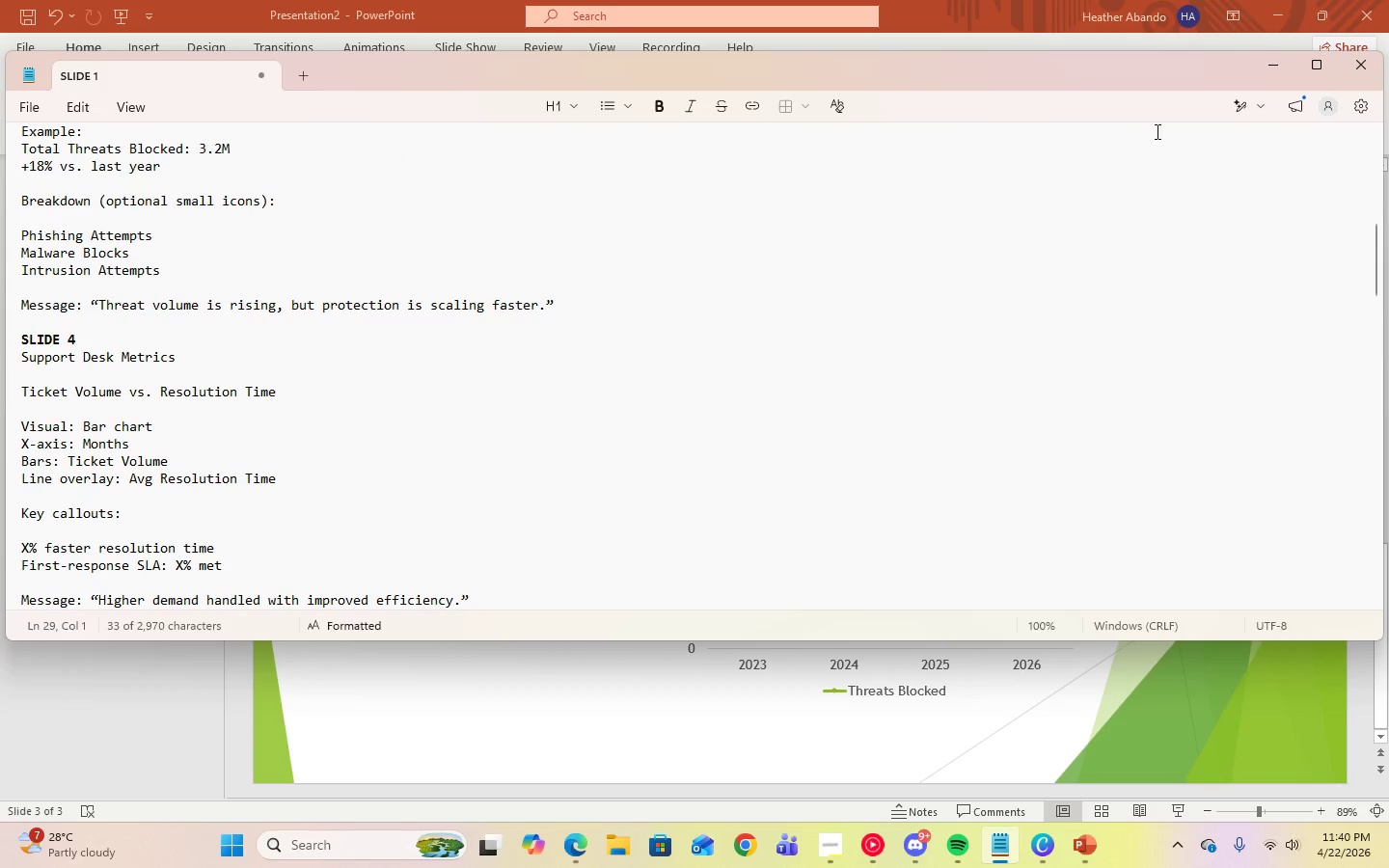 
left_click([1277, 75])
 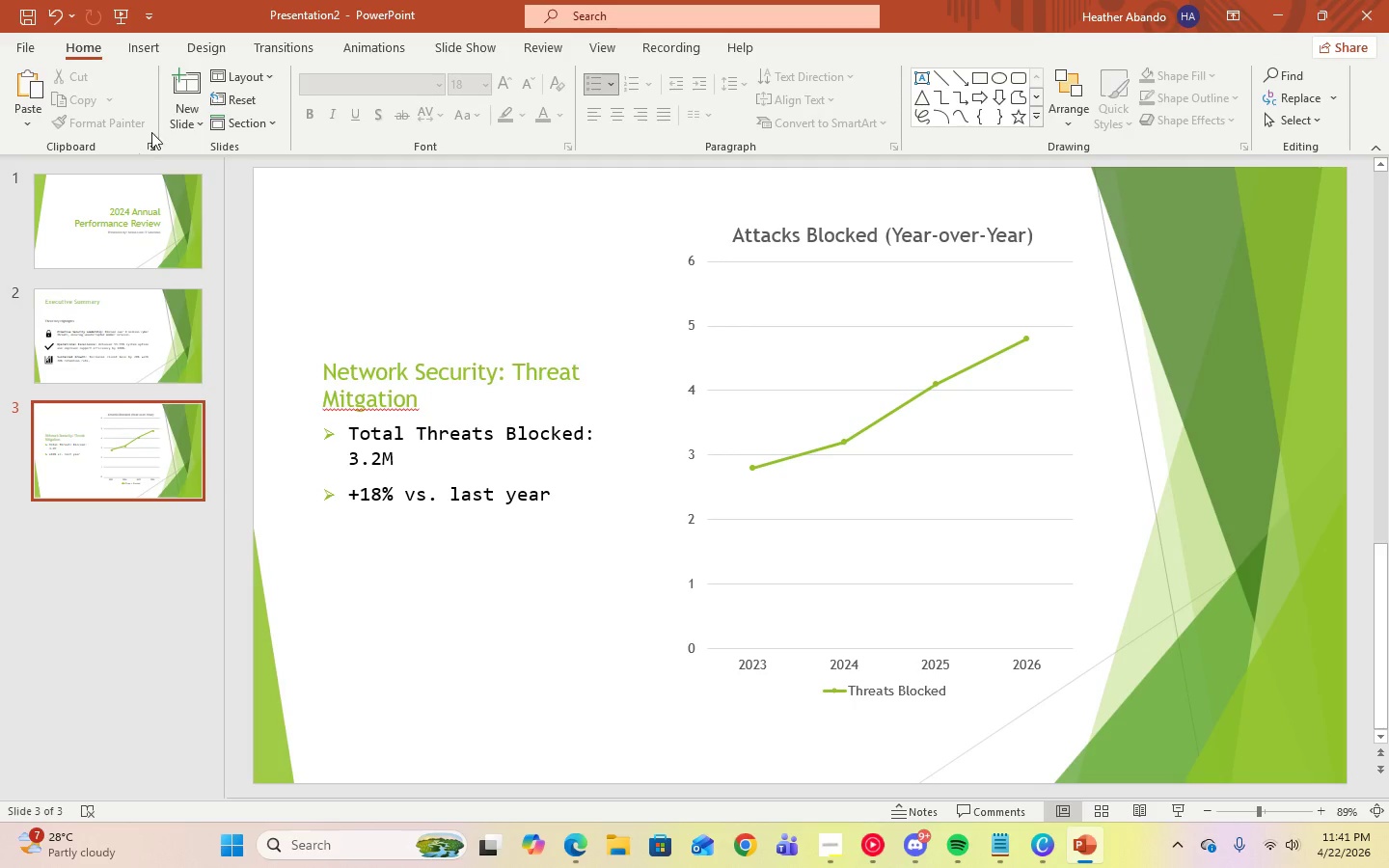 
left_click([184, 118])
 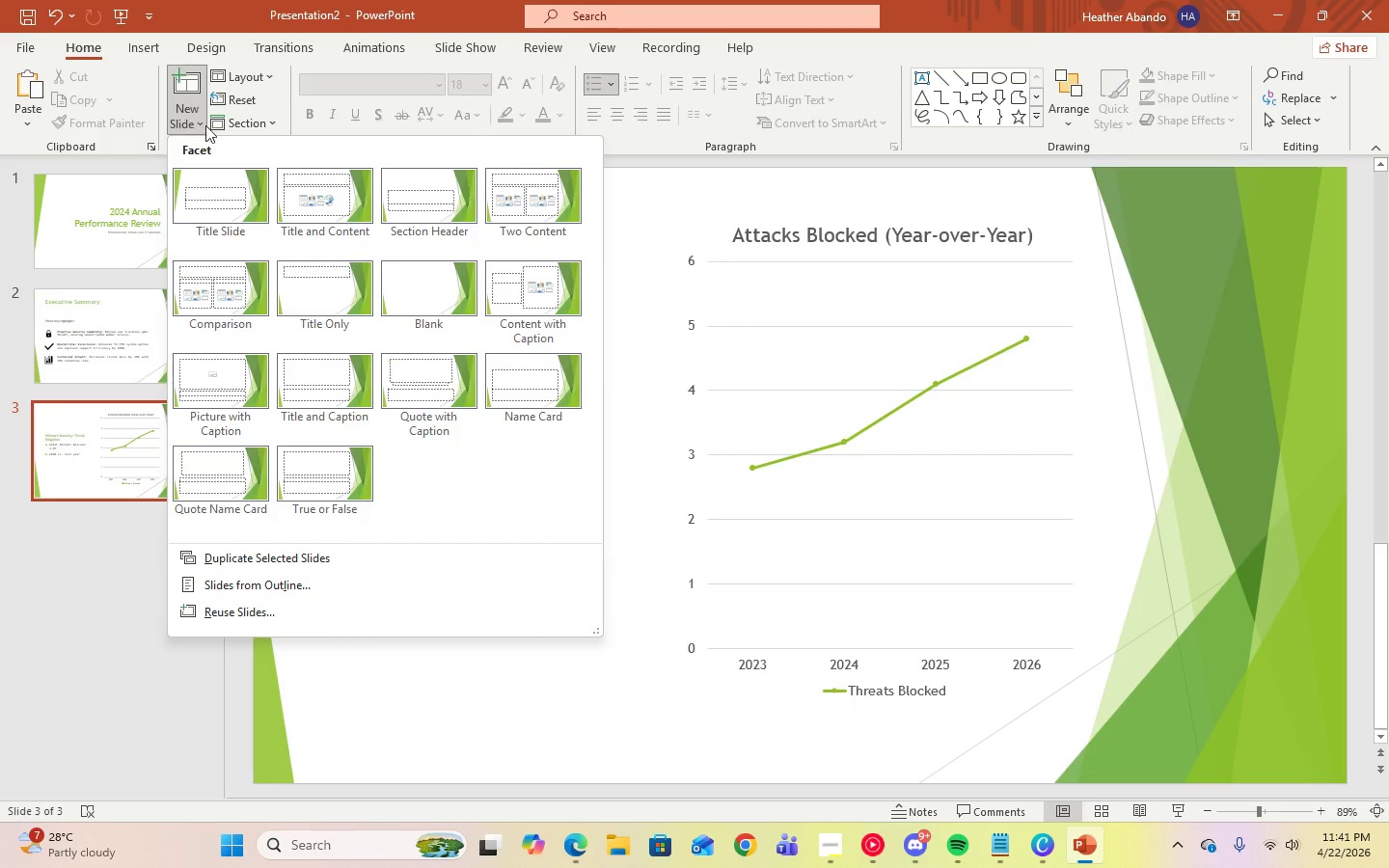 
left_click([329, 203])
 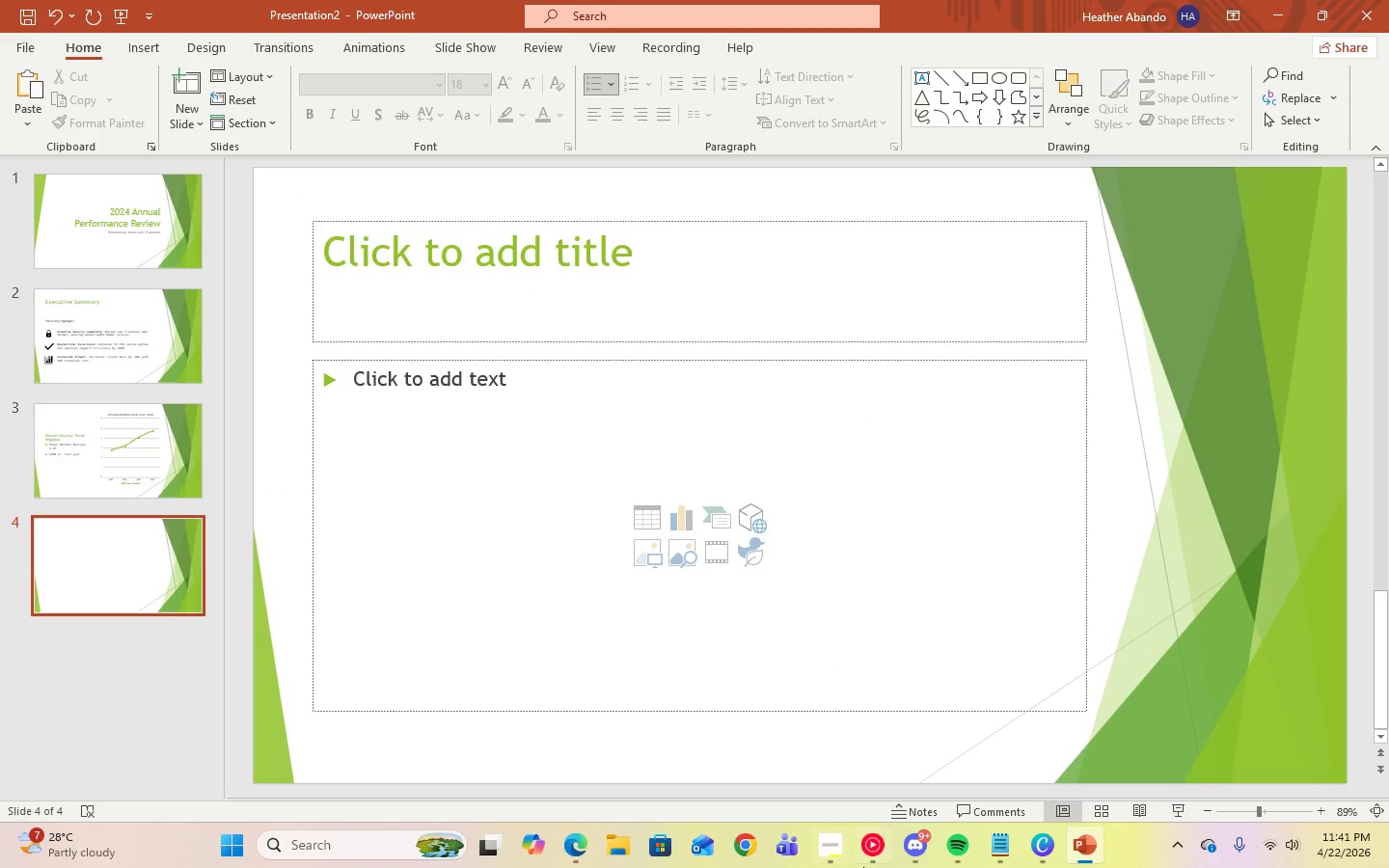 
left_click([831, 855])